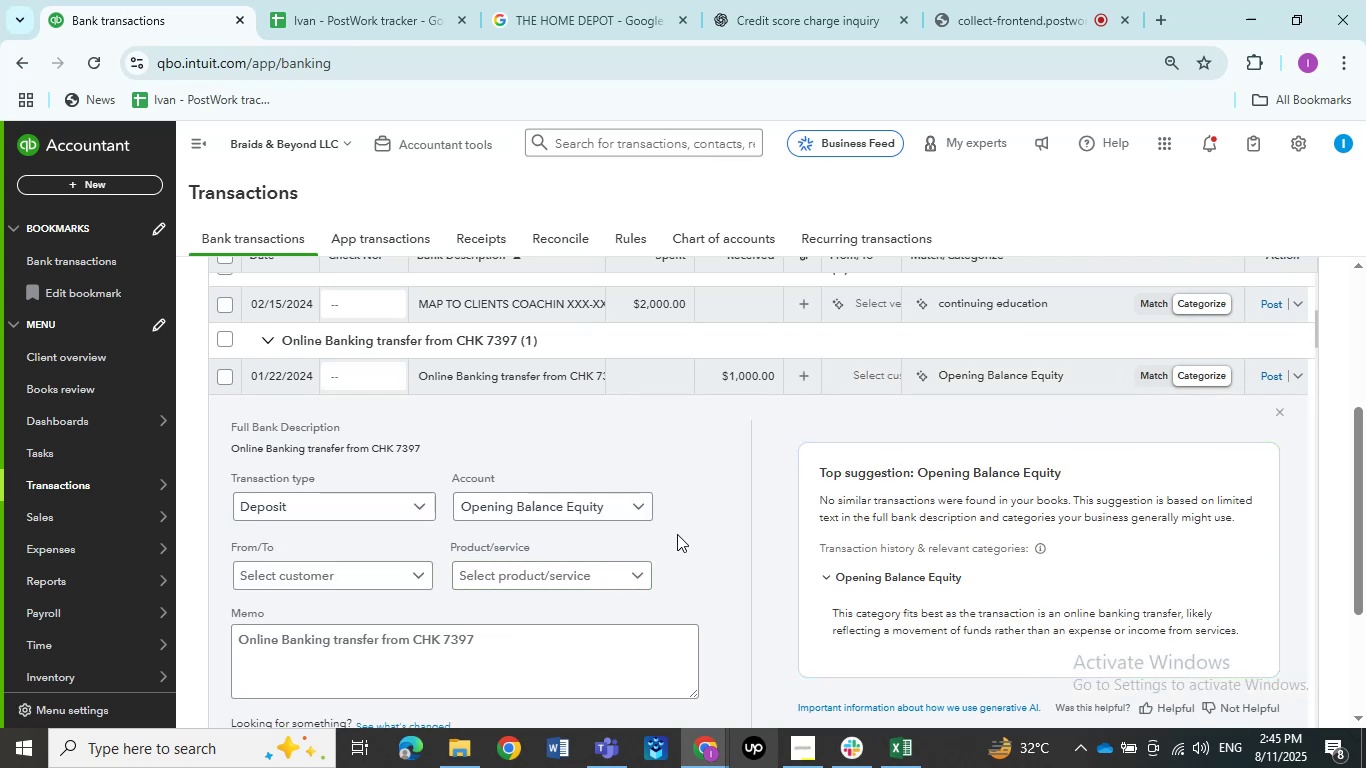 
wait(5.86)
 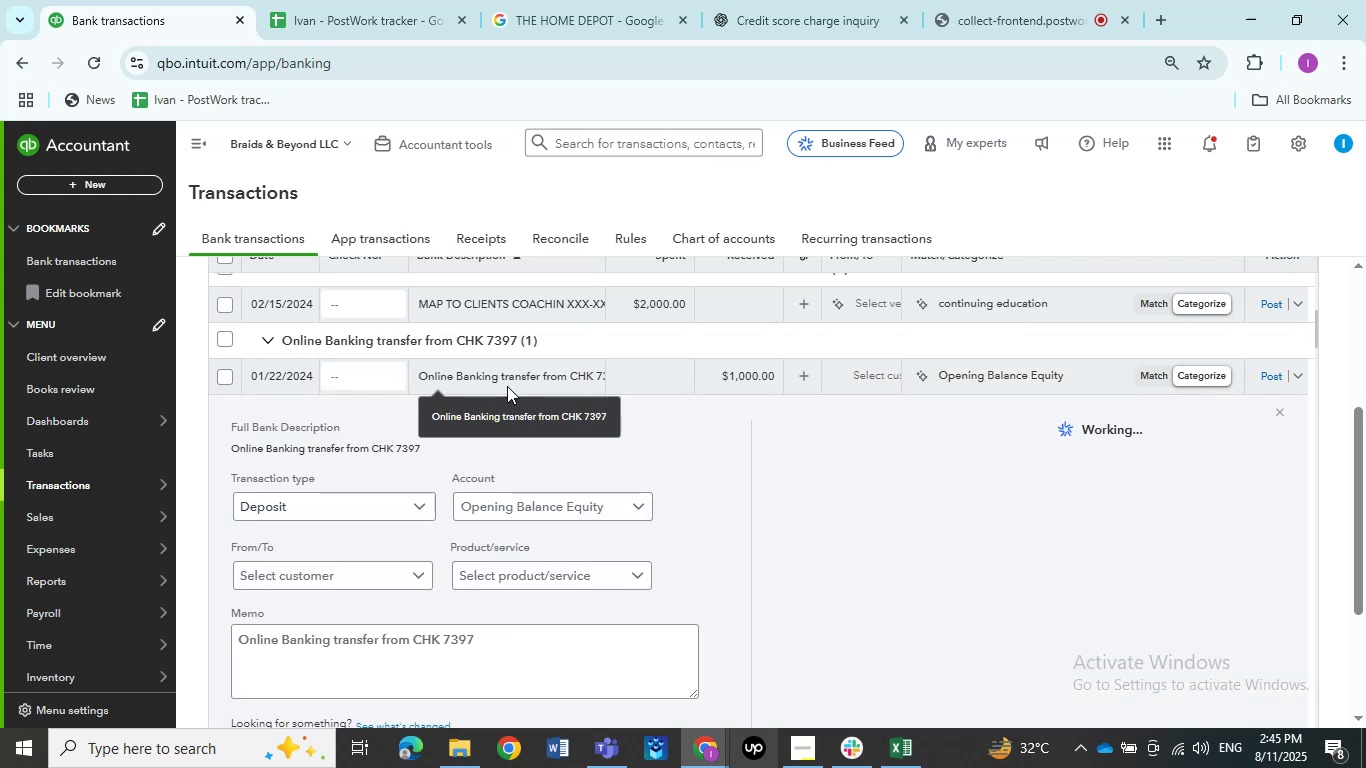 
scroll: coordinate [672, 497], scroll_direction: down, amount: 2.0
 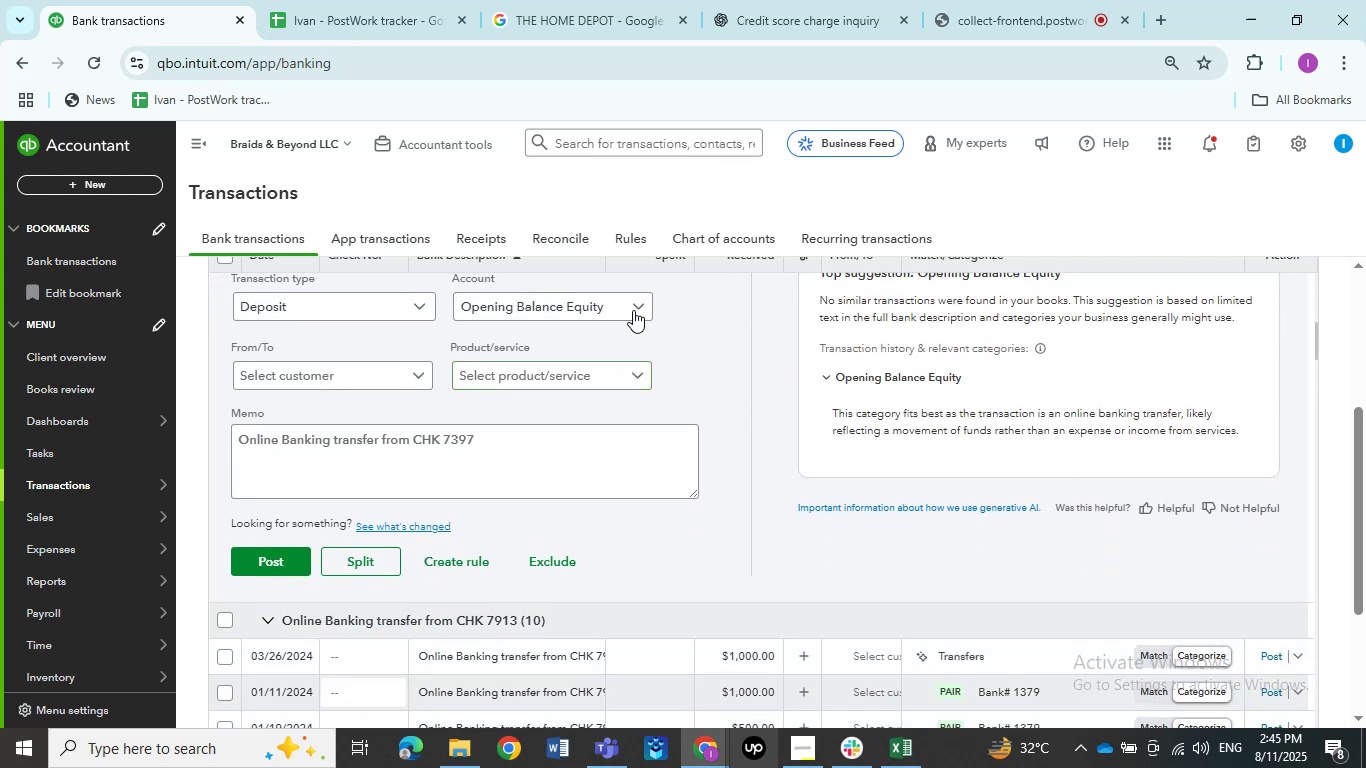 
left_click([636, 307])
 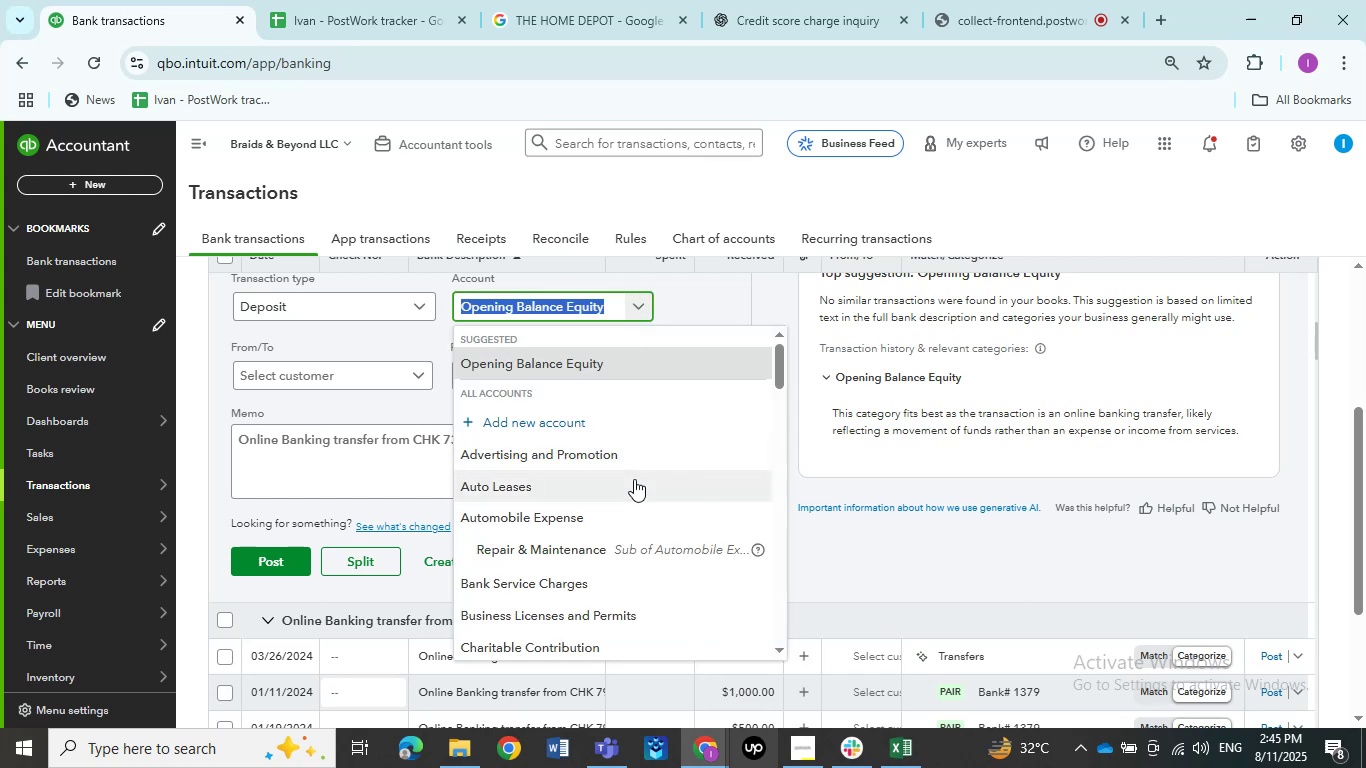 
scroll: coordinate [633, 479], scroll_direction: down, amount: 8.0
 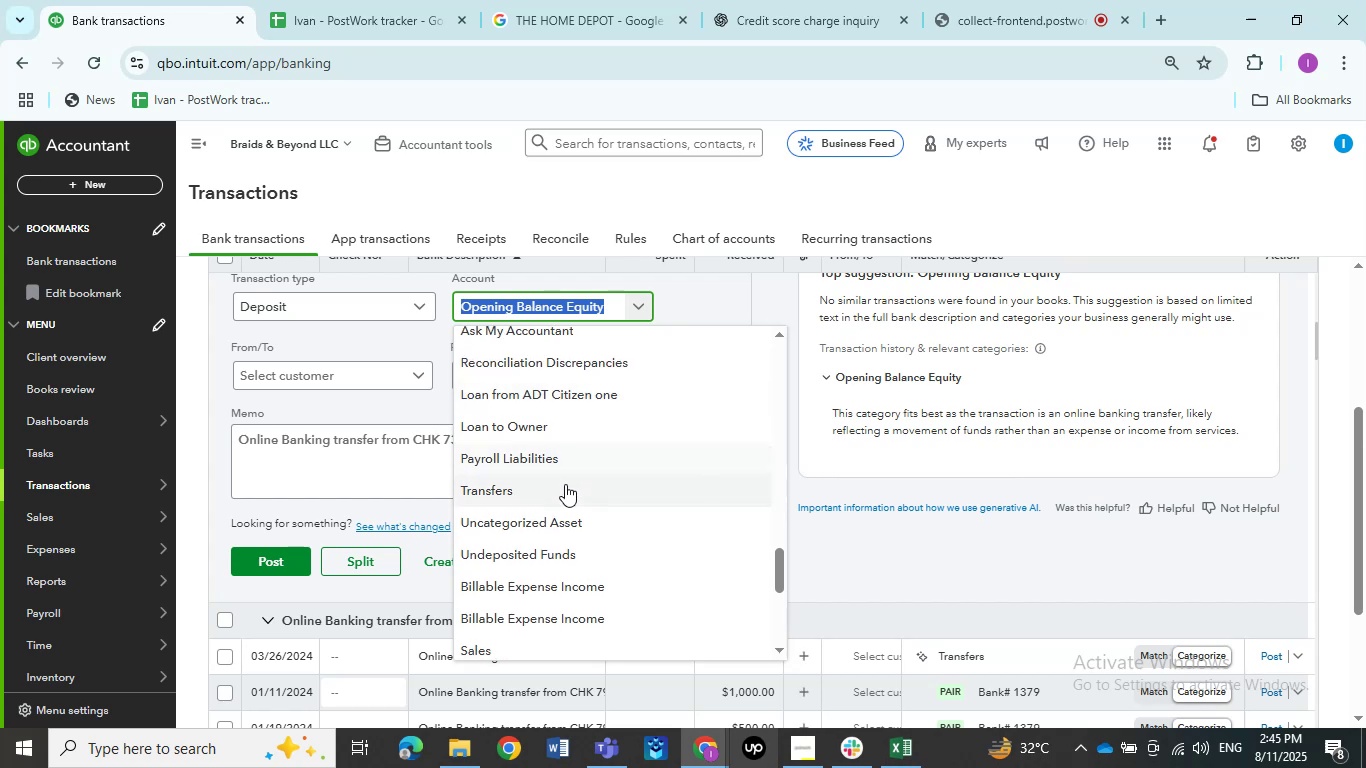 
left_click([562, 488])
 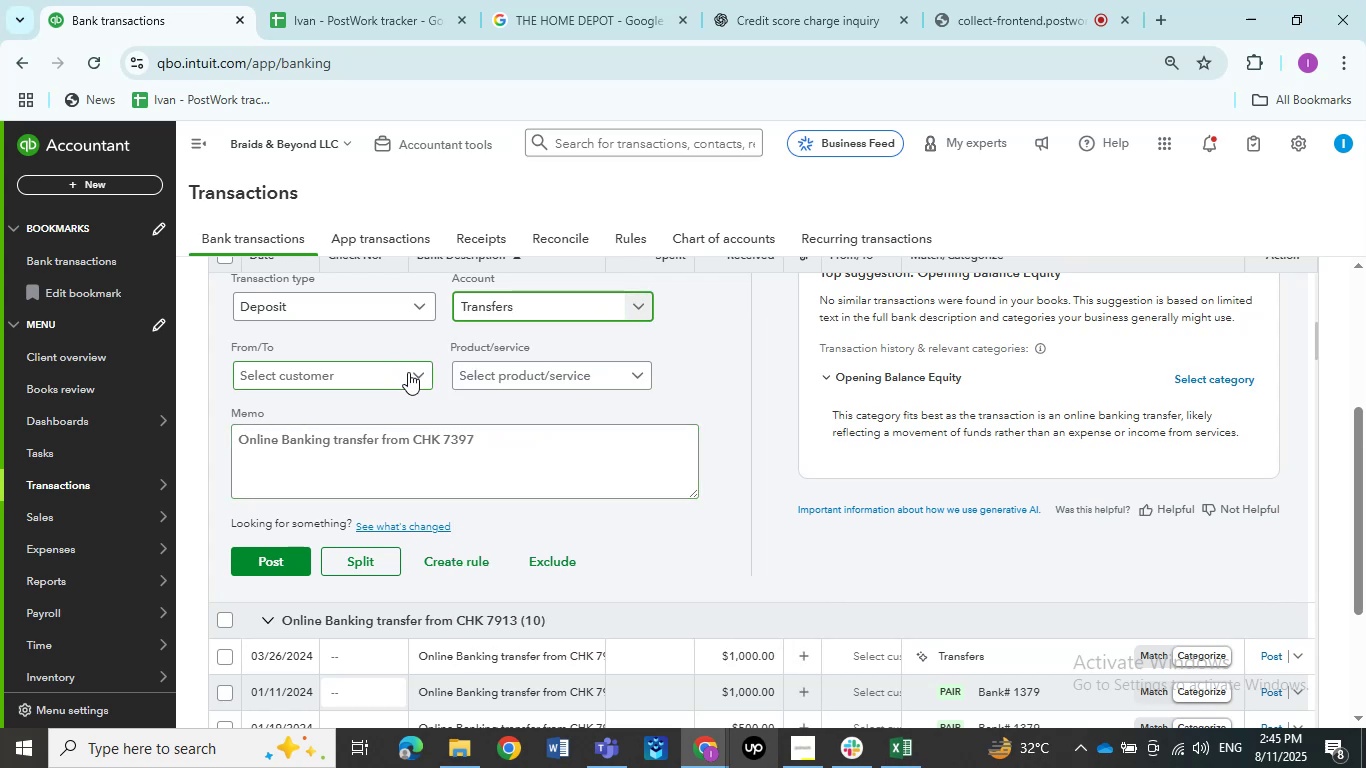 
left_click([413, 372])
 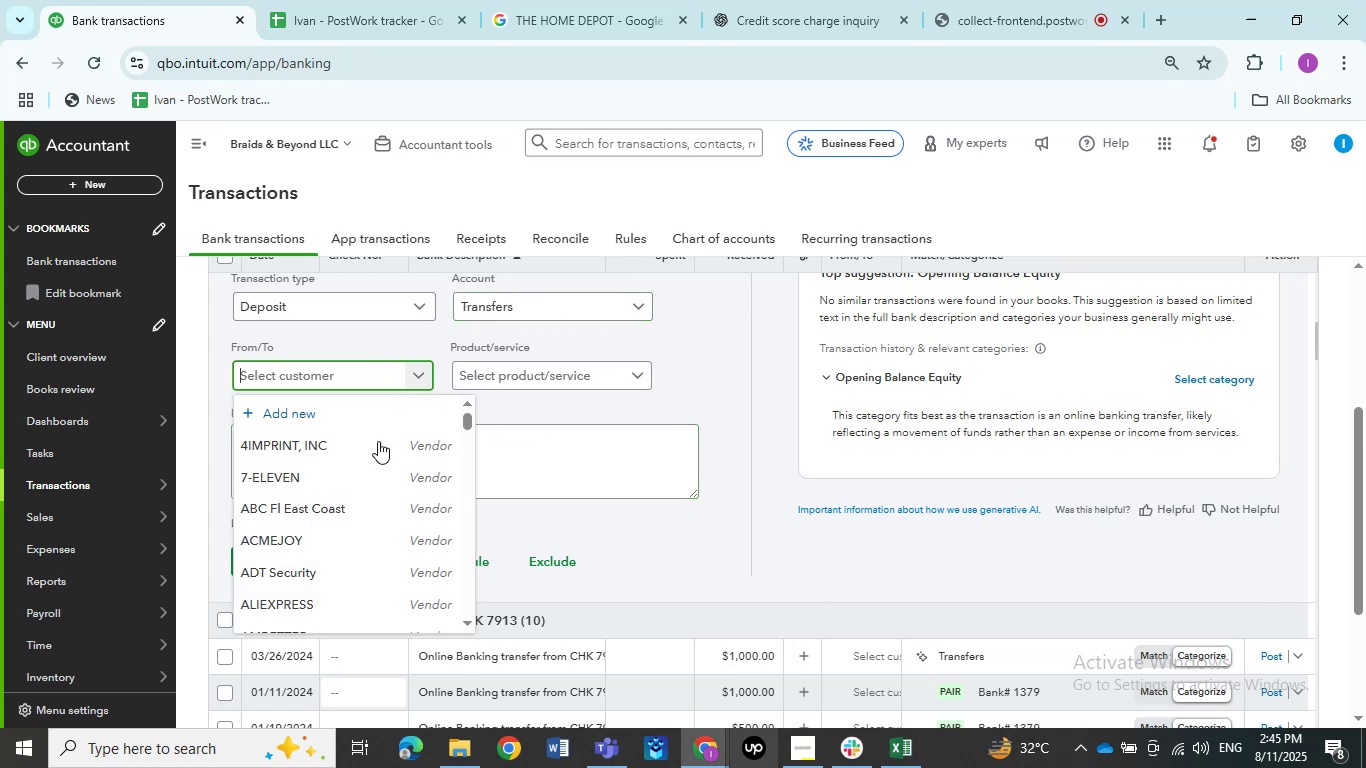 
scroll: coordinate [334, 510], scroll_direction: down, amount: 6.0
 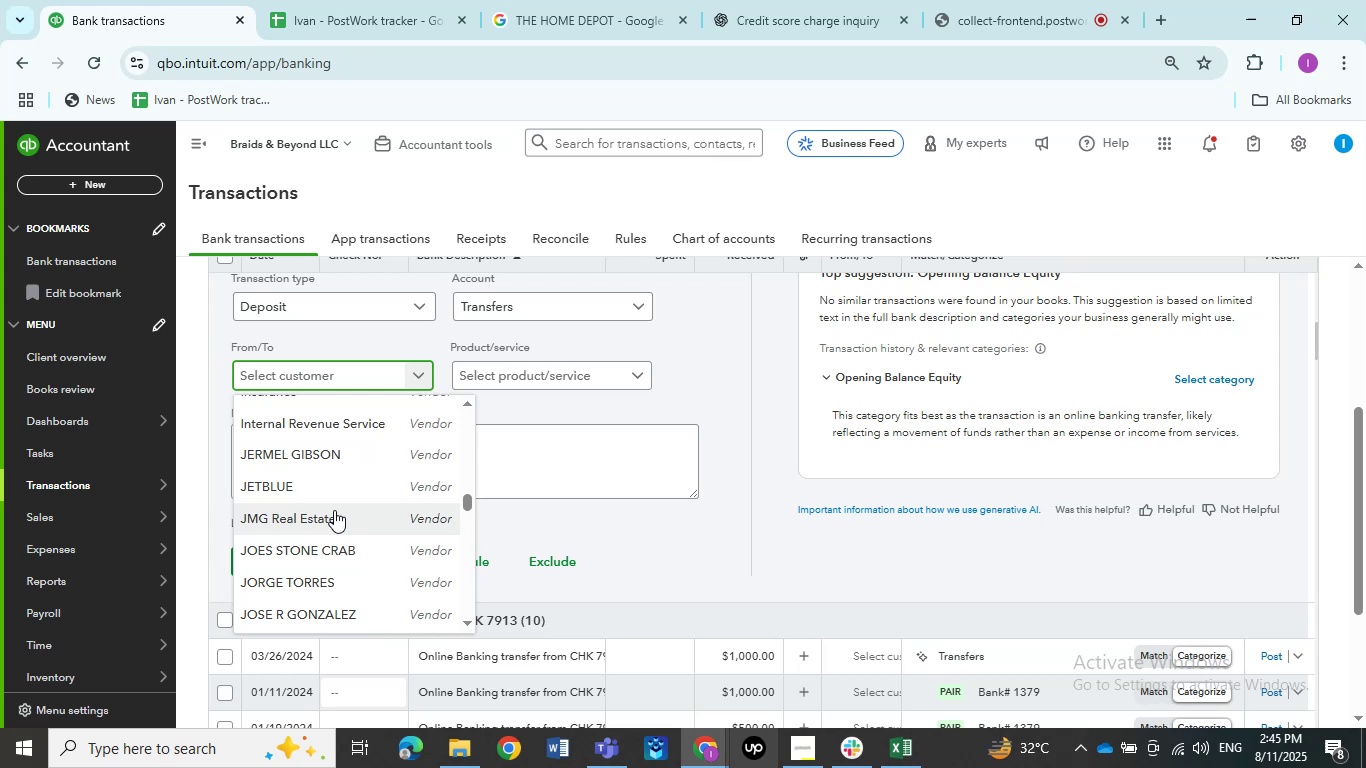 
wait(11.6)
 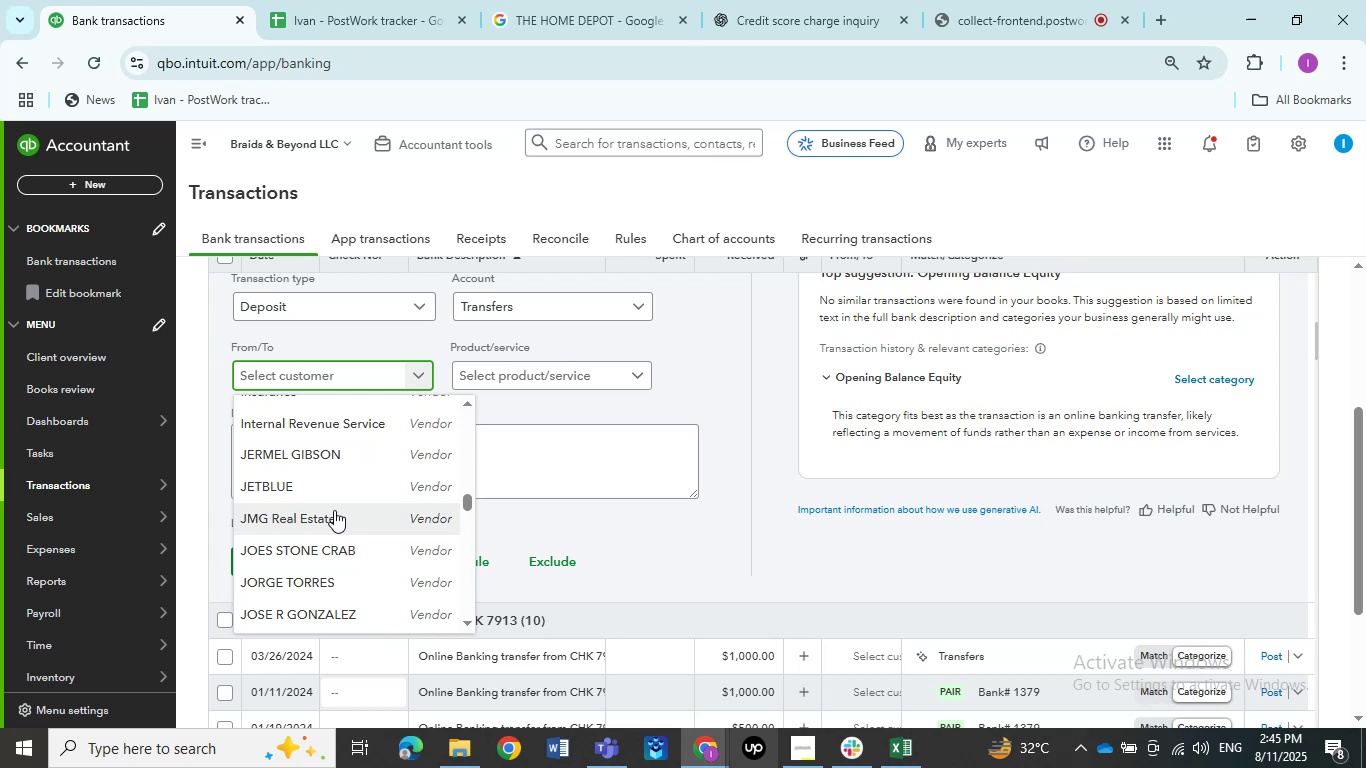 
scroll: coordinate [334, 510], scroll_direction: down, amount: 3.0
 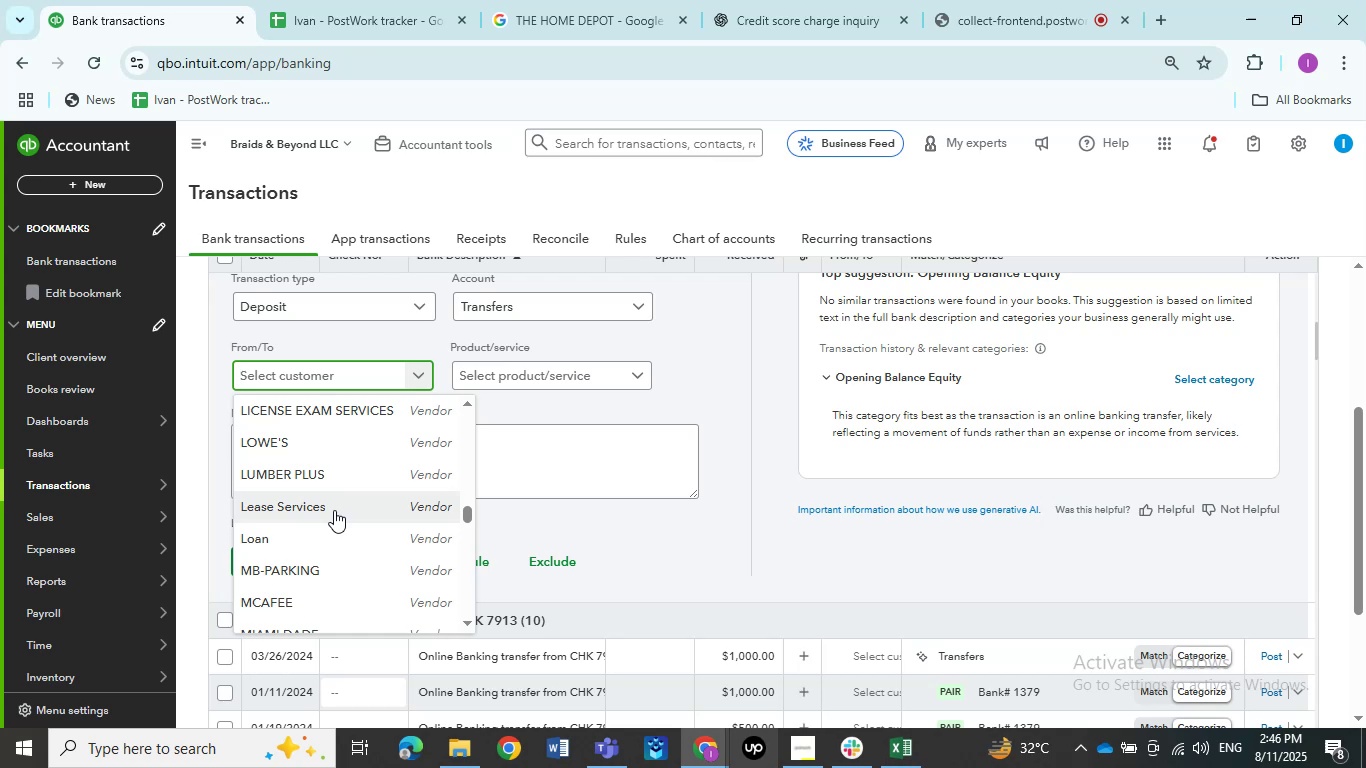 
wait(10.72)
 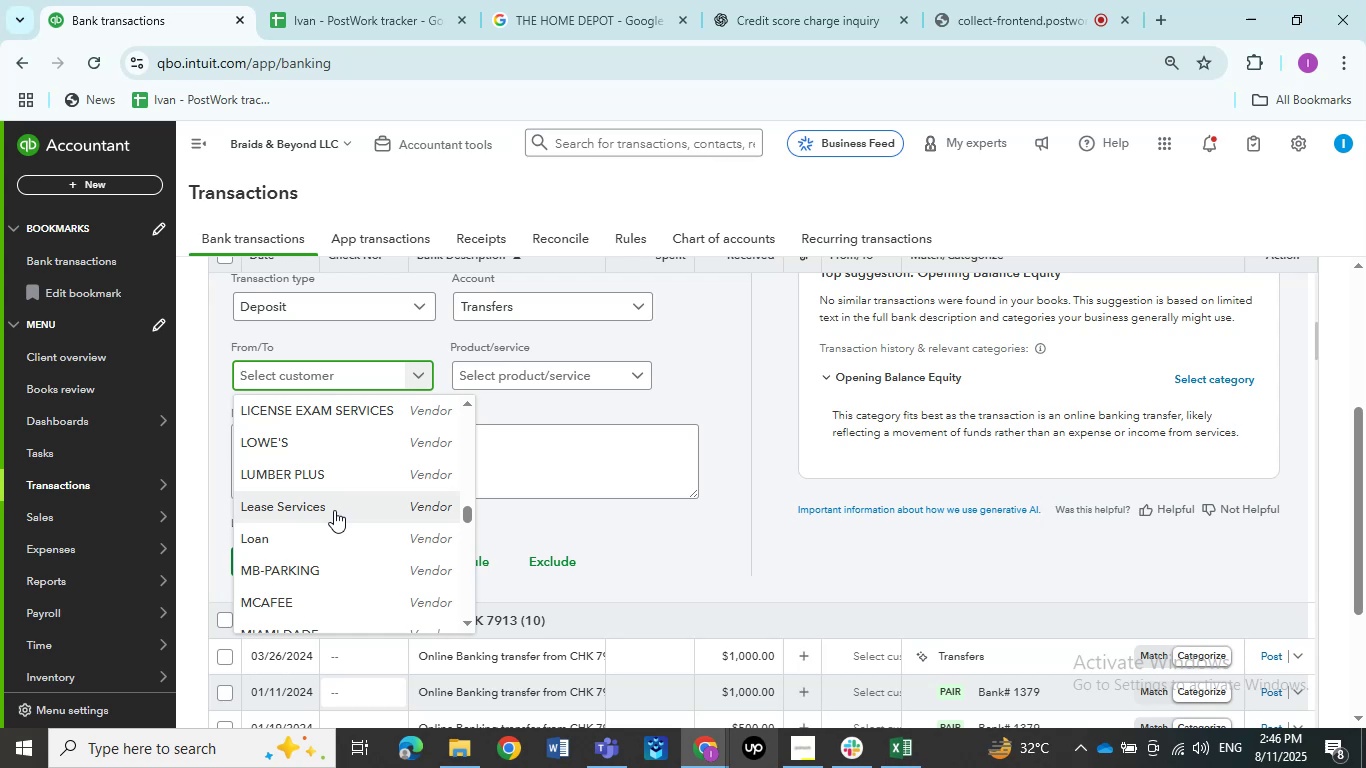 
scroll: coordinate [334, 510], scroll_direction: down, amount: 3.0
 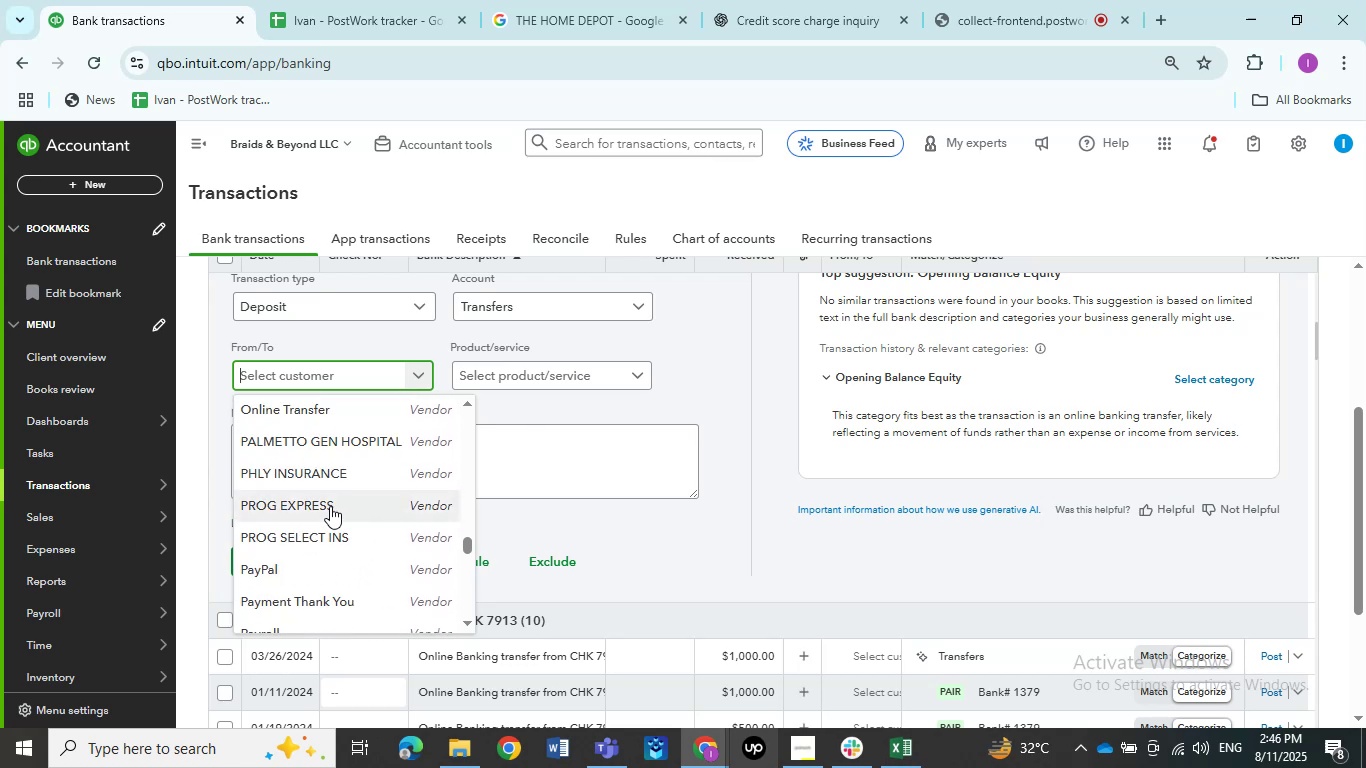 
scroll: coordinate [330, 506], scroll_direction: up, amount: 1.0
 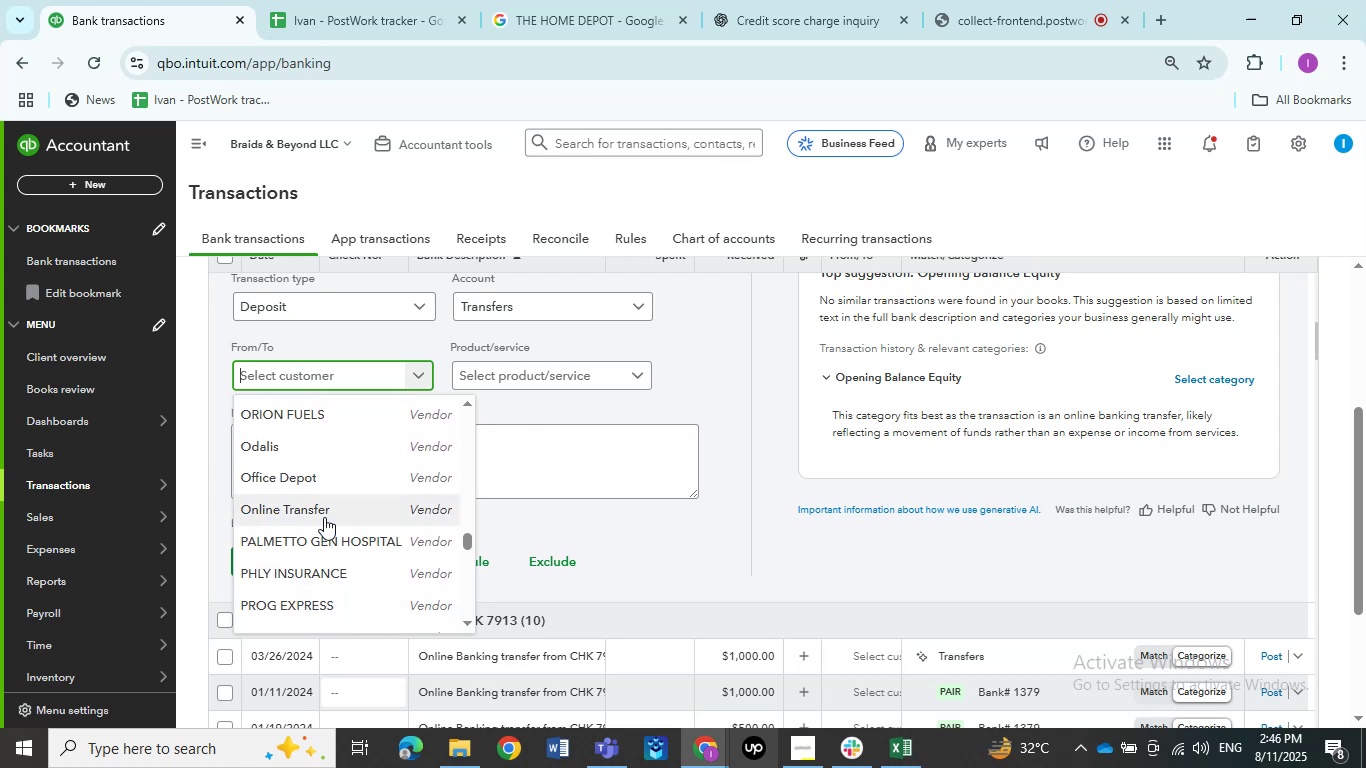 
left_click([324, 515])
 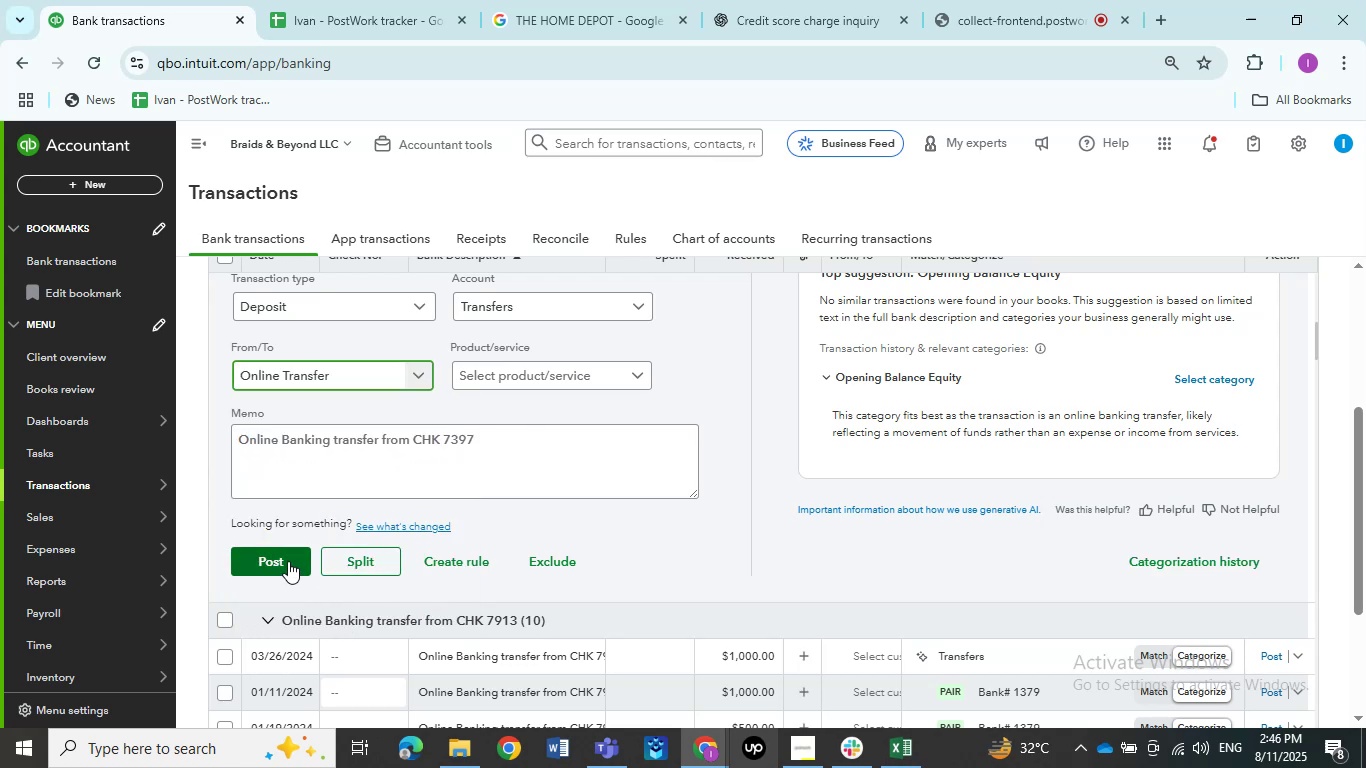 
left_click([286, 560])
 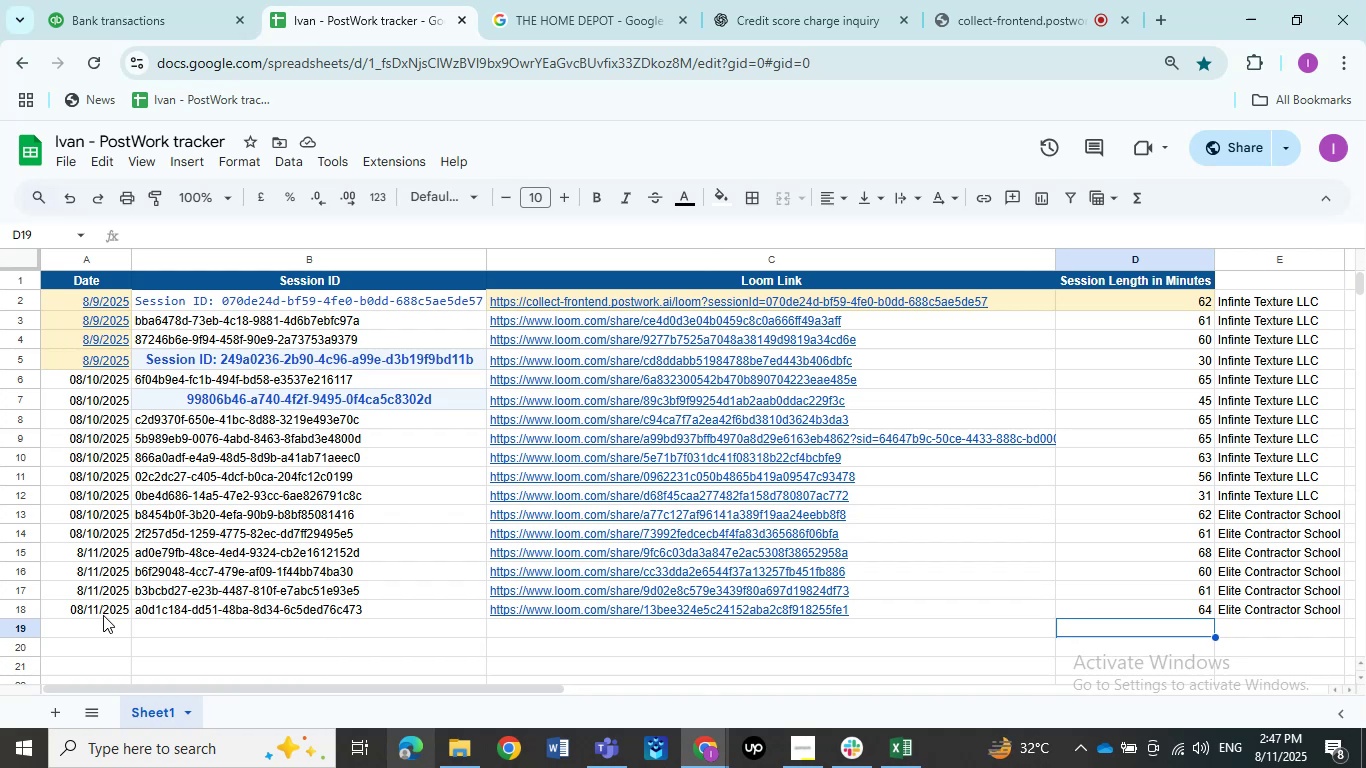 
wait(48.86)
 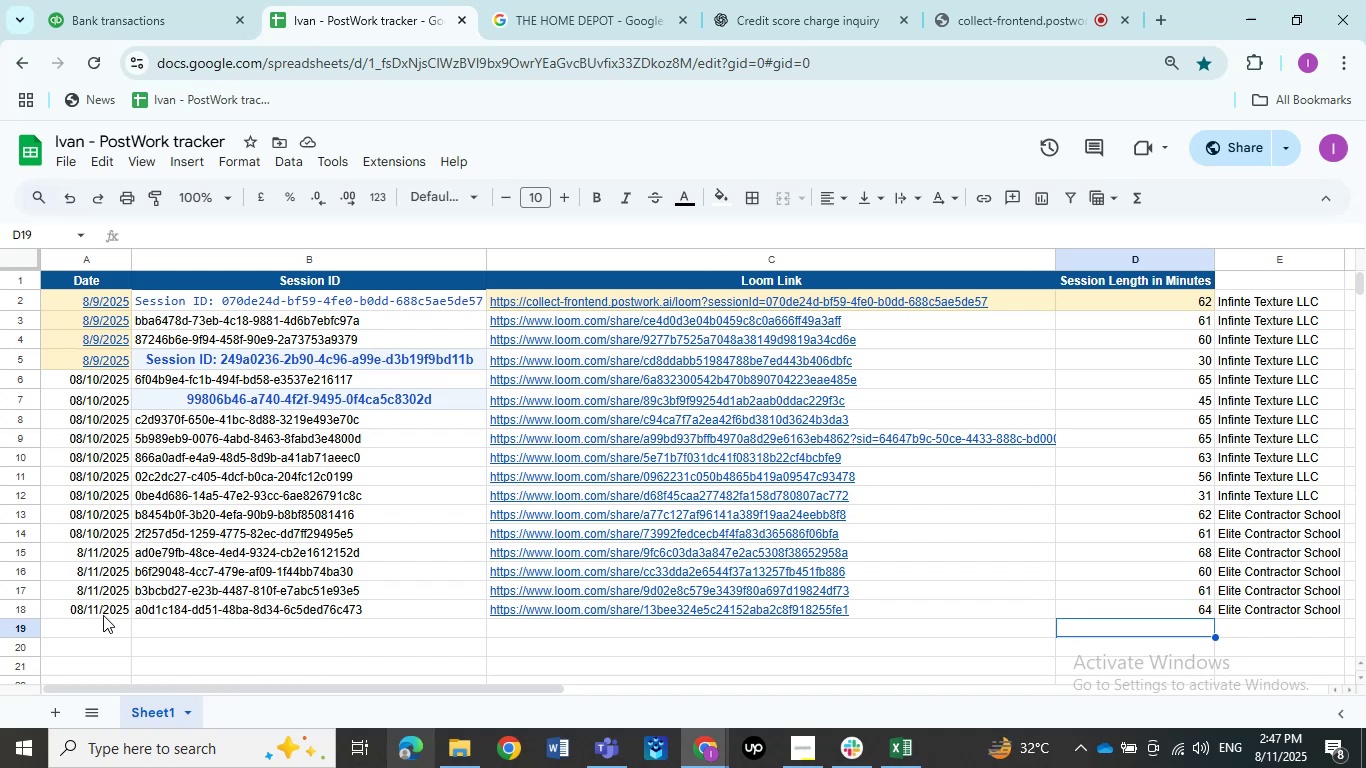 
mouse_move([584, 36])
 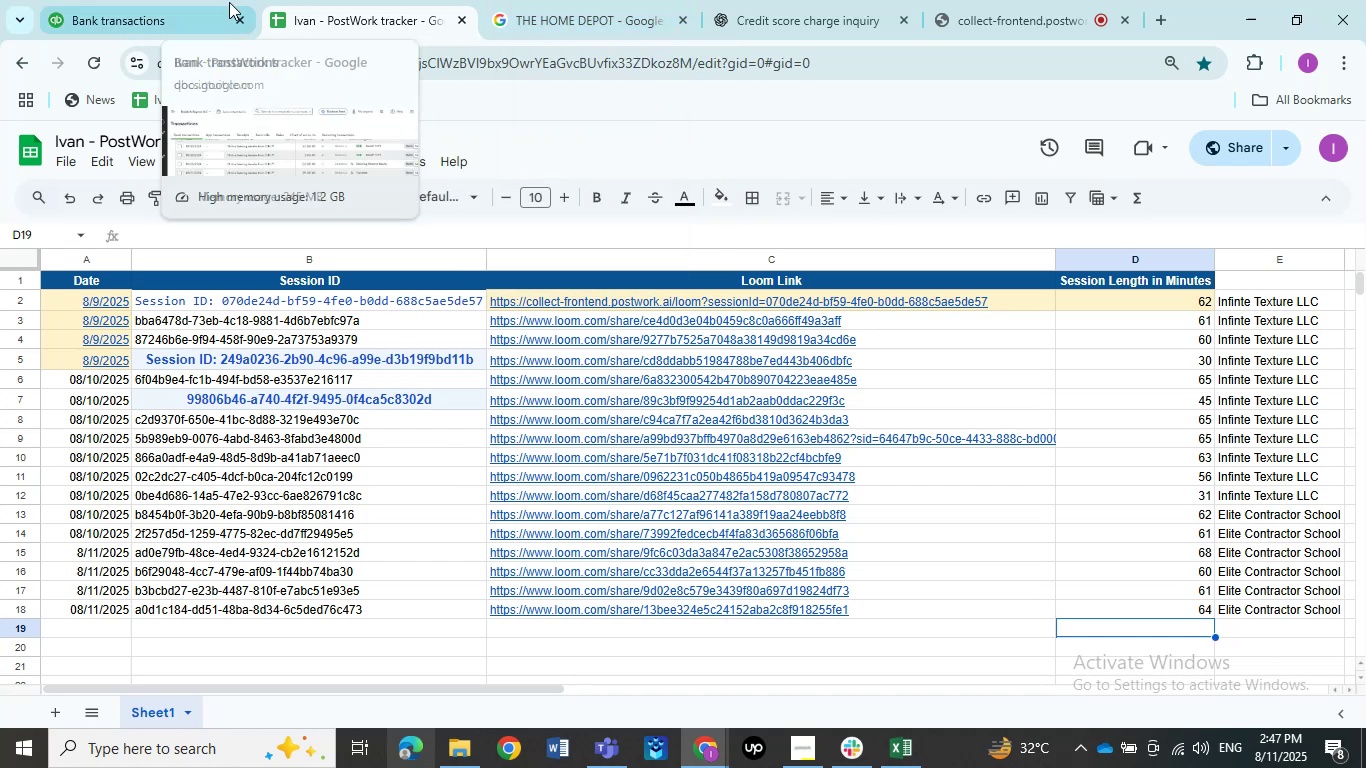 
left_click([195, 5])
 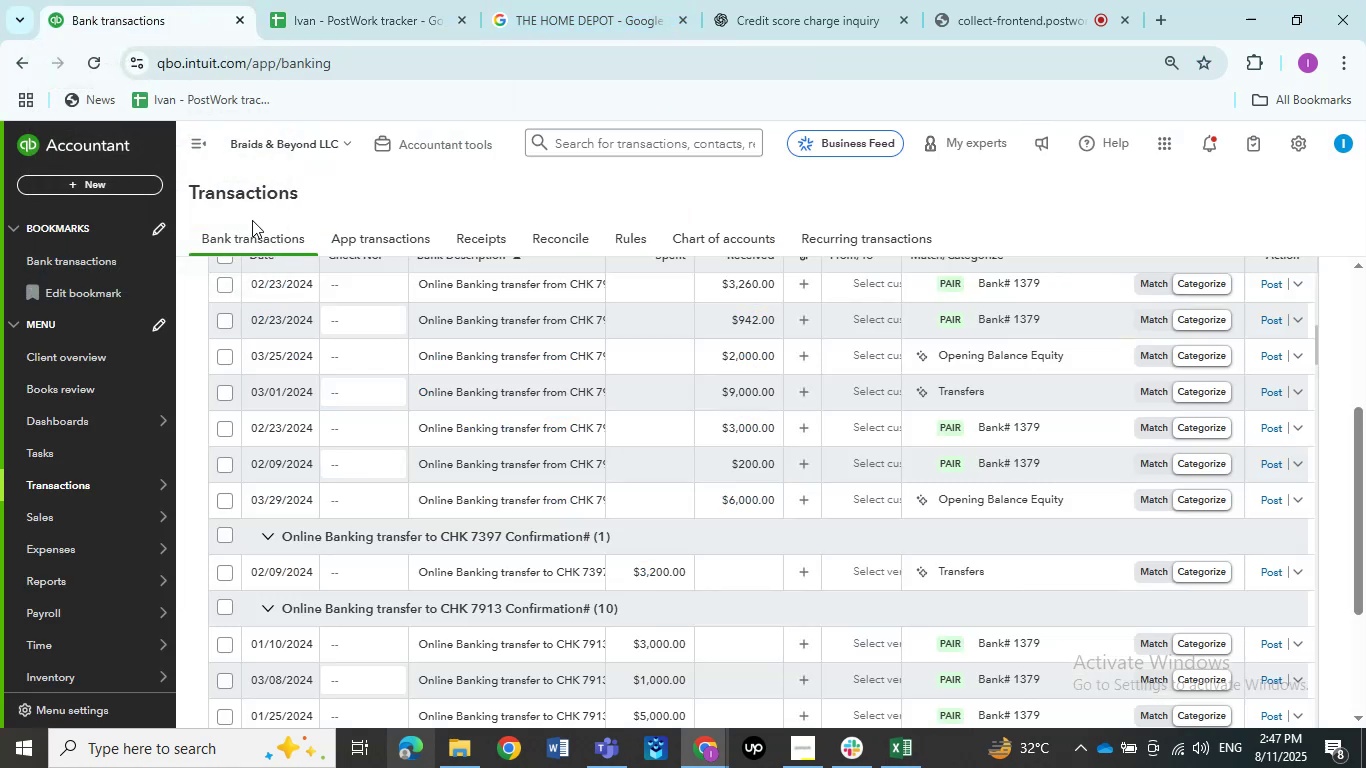 
scroll: coordinate [361, 429], scroll_direction: up, amount: 19.0
 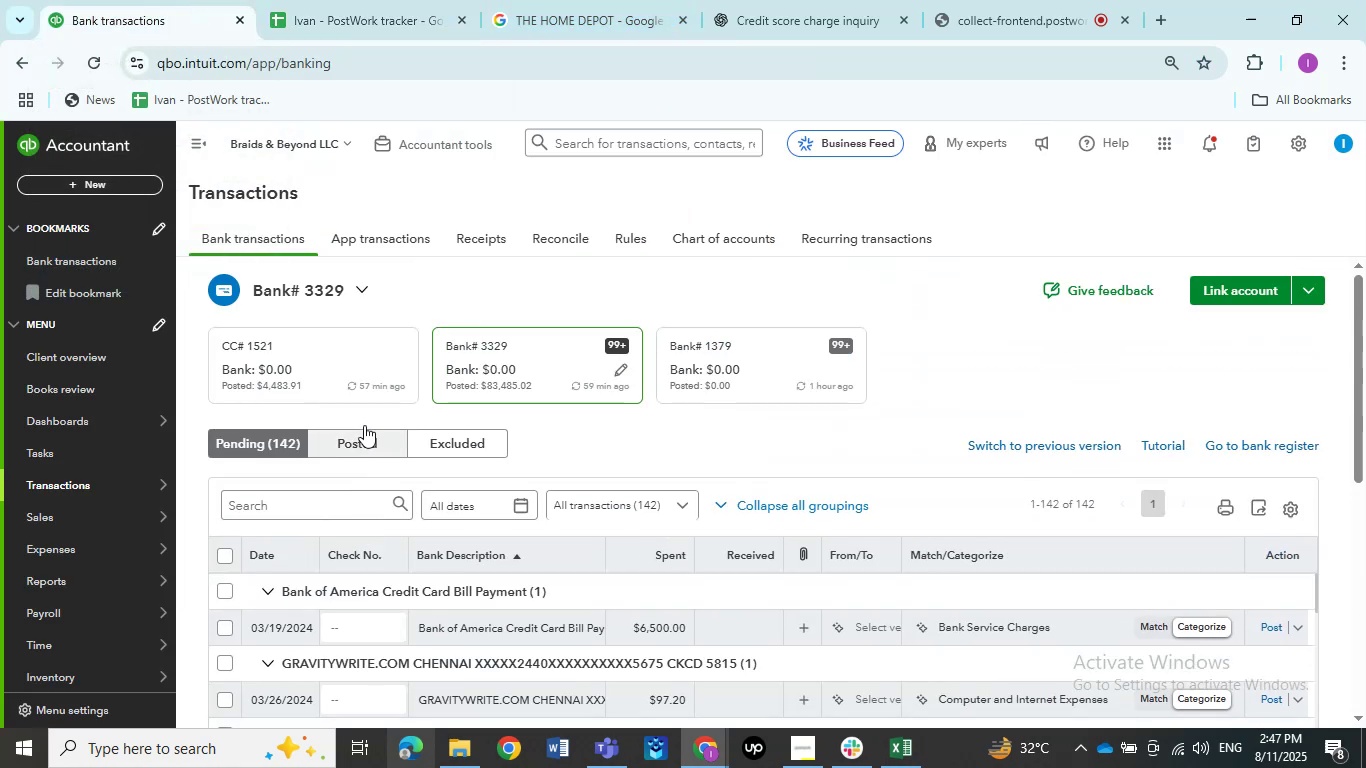 
scroll: coordinate [364, 425], scroll_direction: down, amount: 1.0
 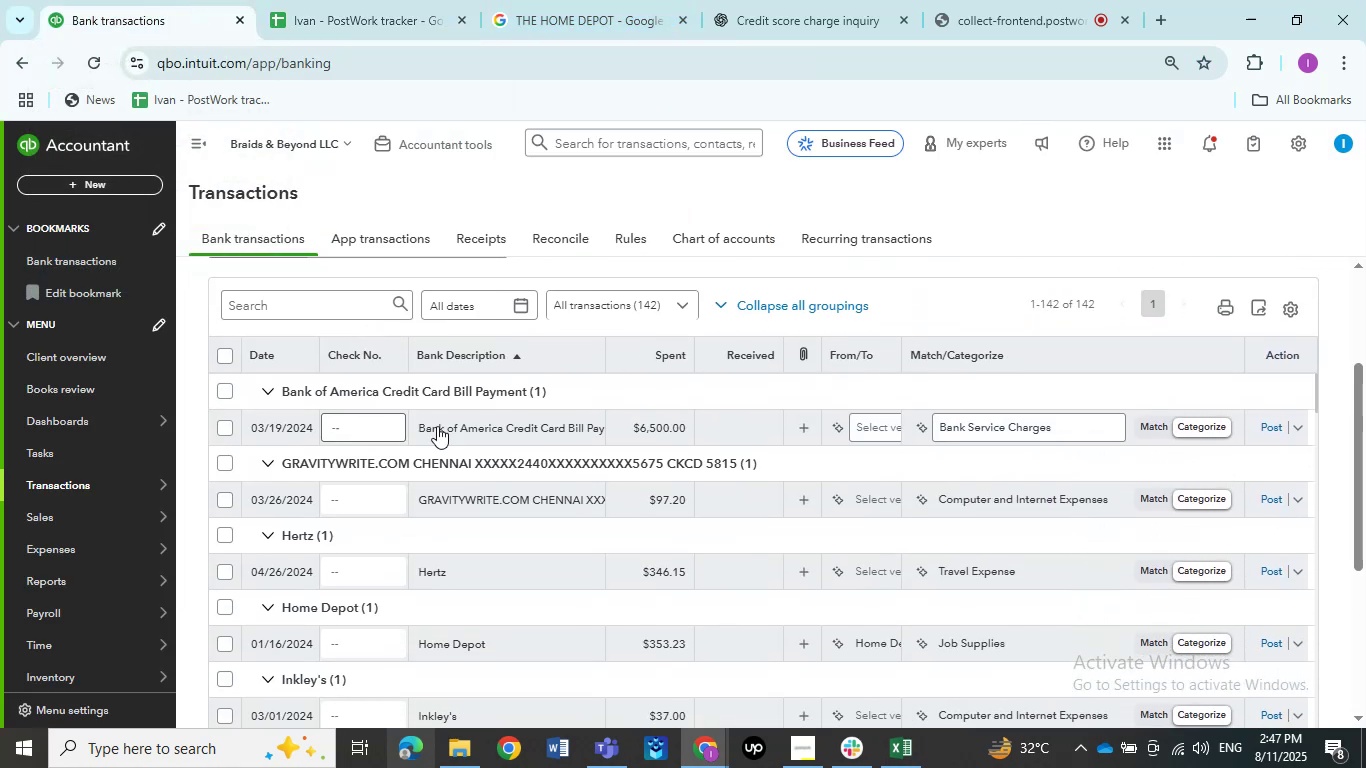 
left_click([468, 426])
 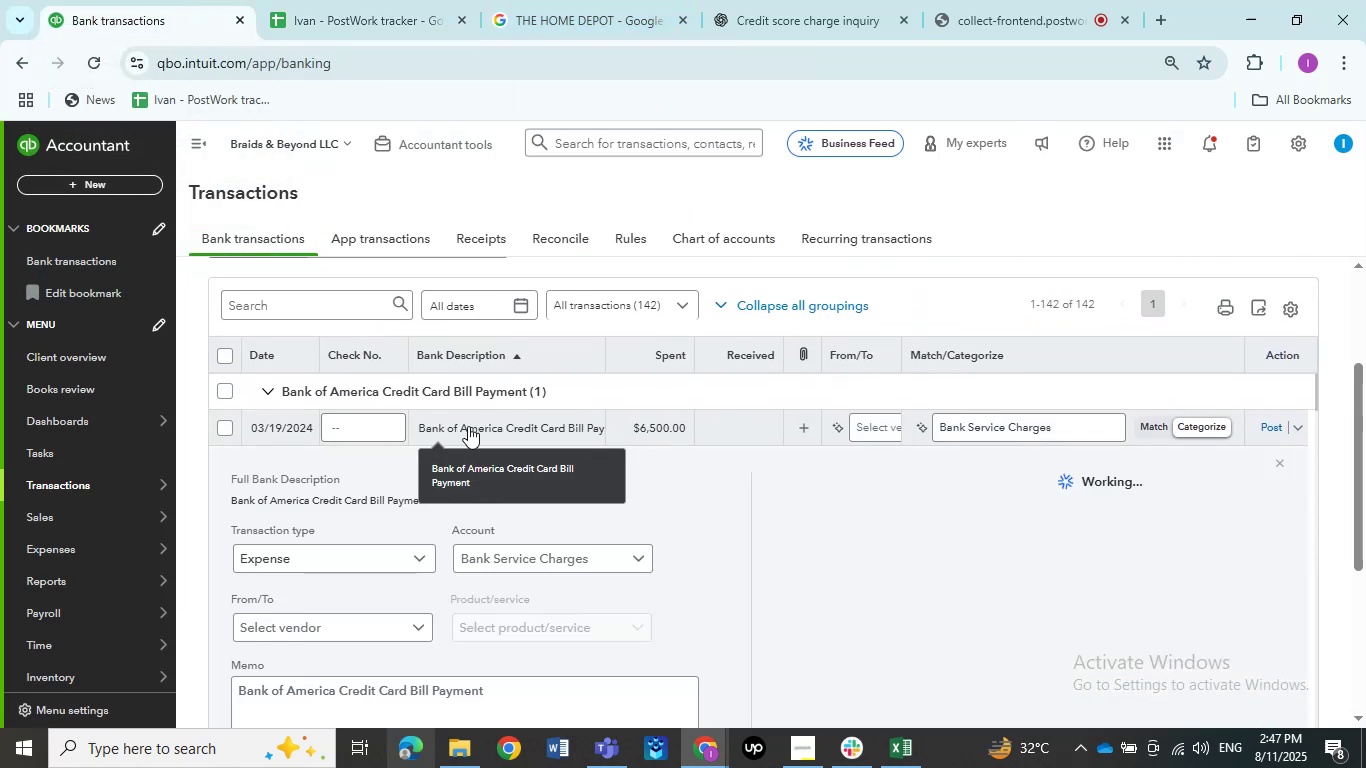 
scroll: coordinate [468, 426], scroll_direction: up, amount: 1.0
 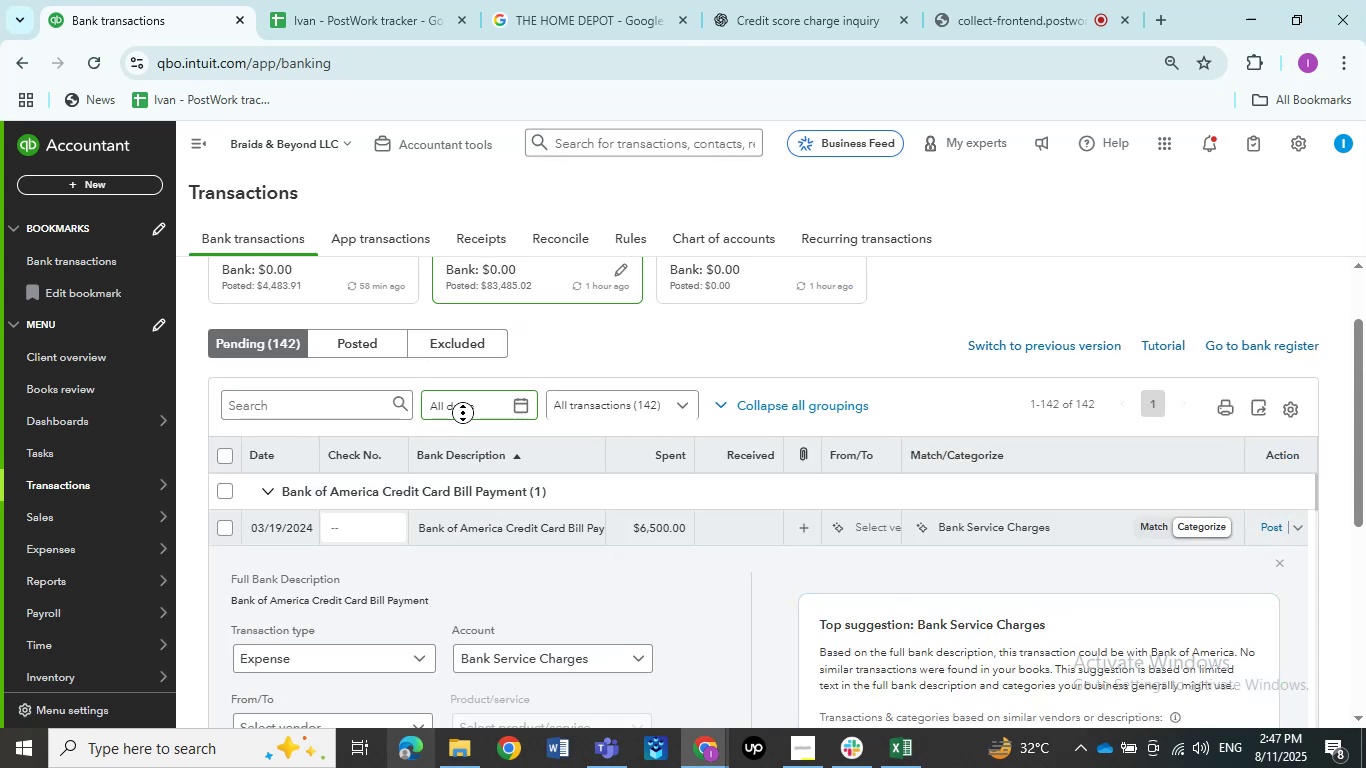 
wait(12.05)
 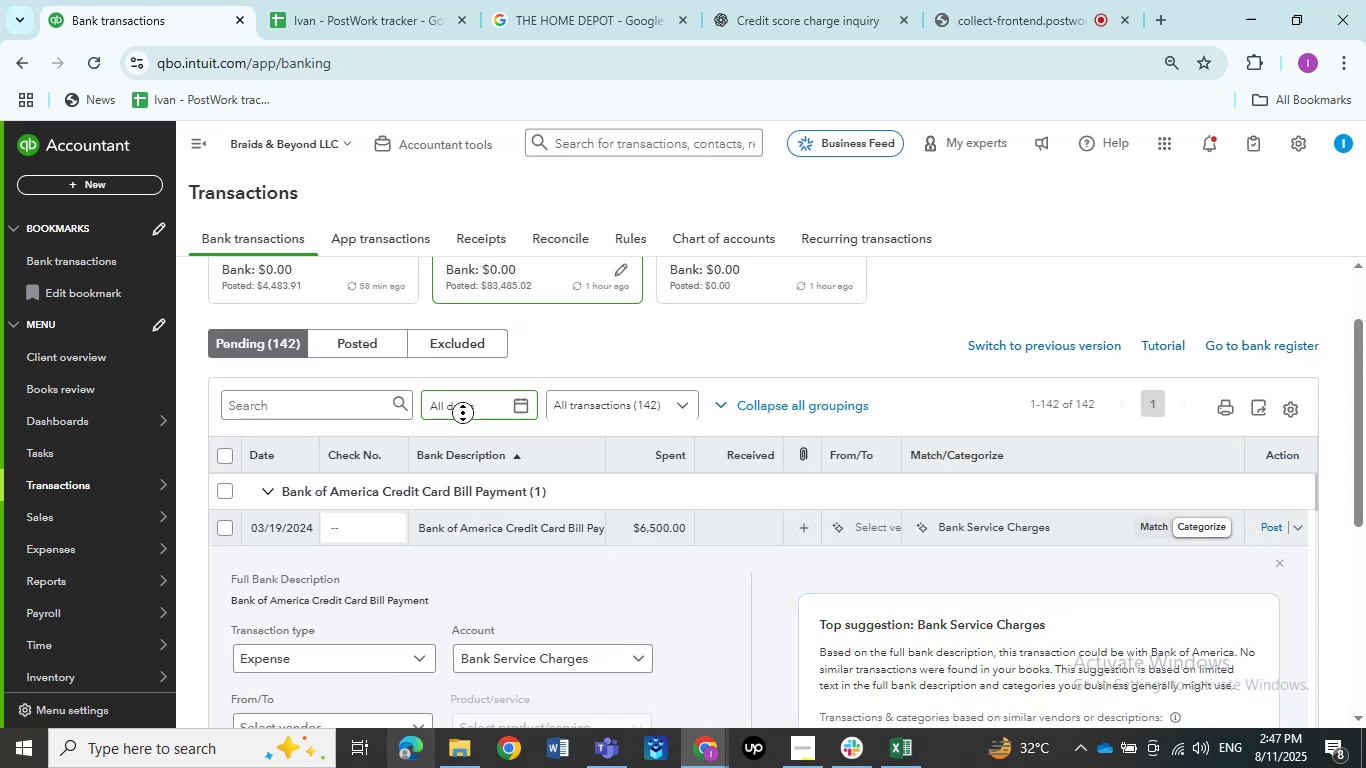 
scroll: coordinate [700, 595], scroll_direction: up, amount: 6.0
 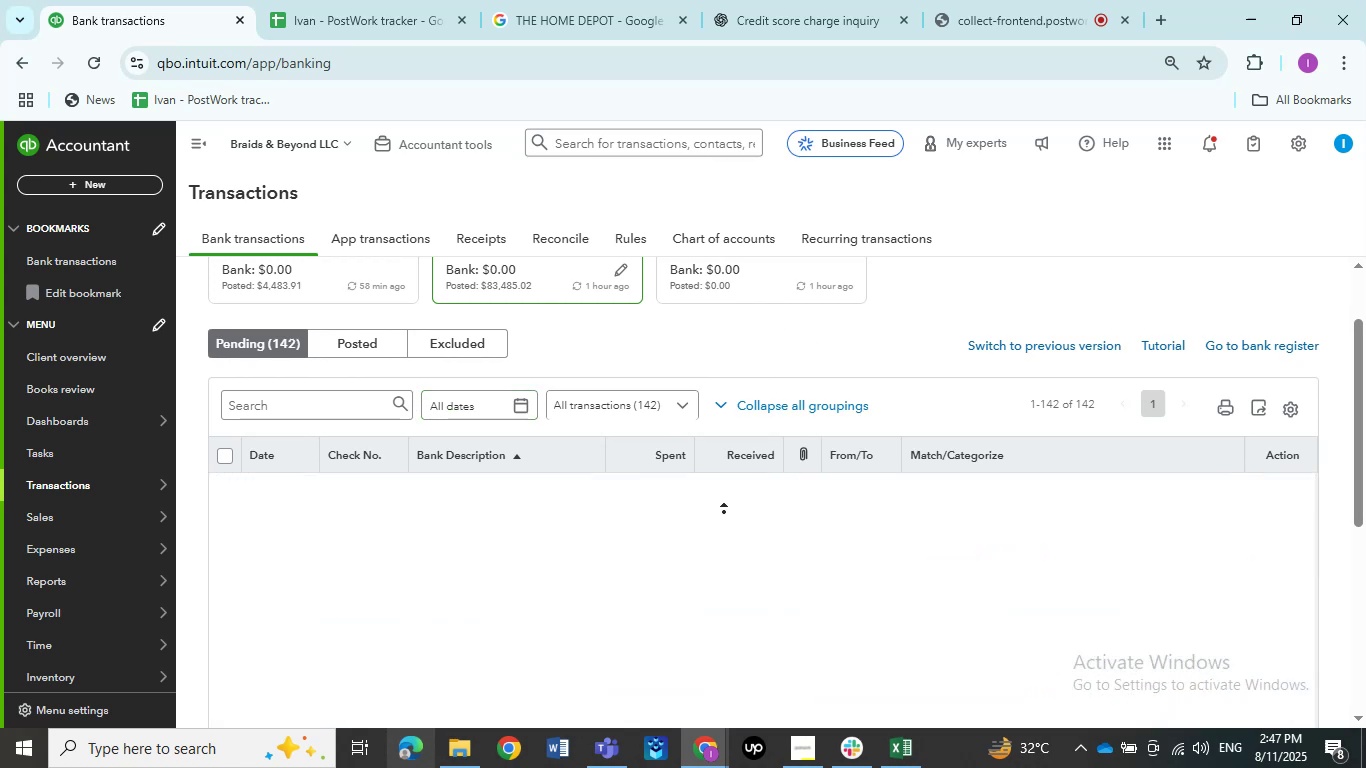 
wait(7.47)
 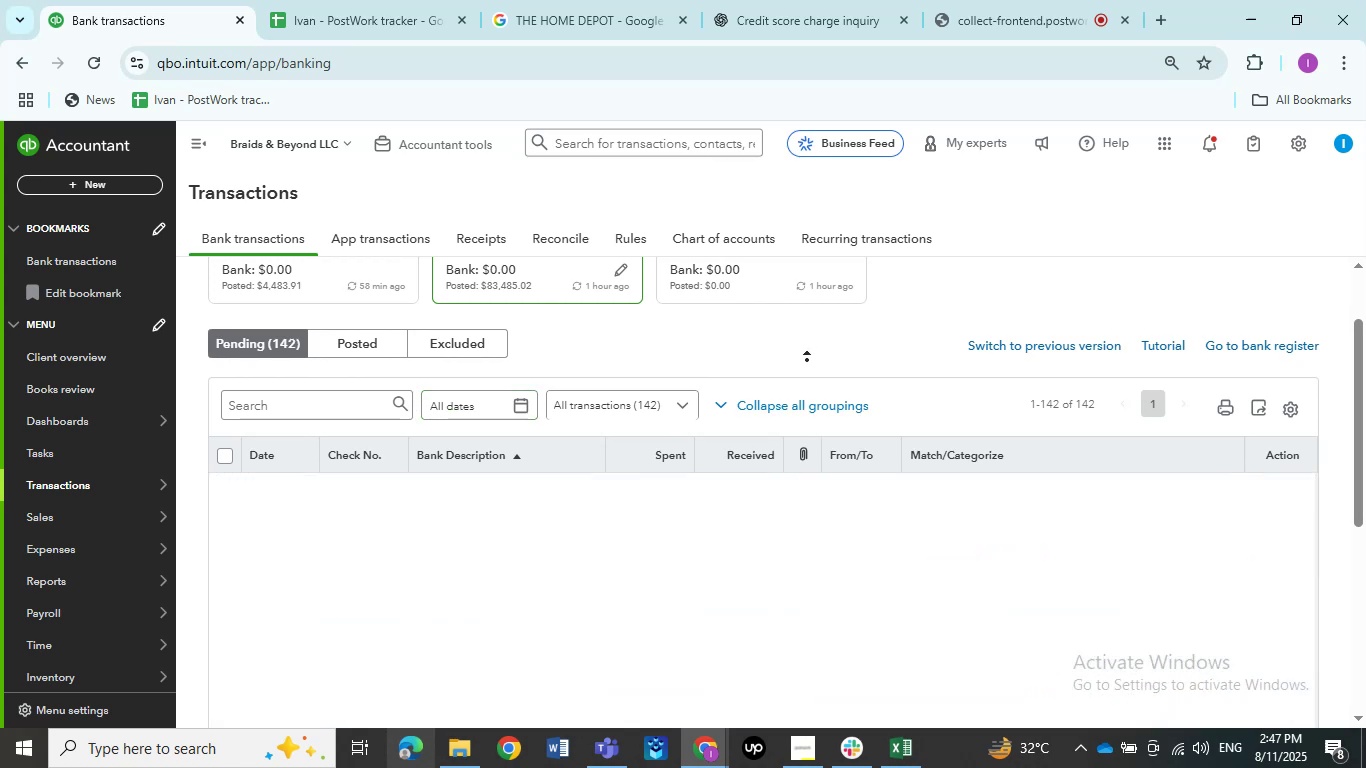 
scroll: coordinate [1231, 694], scroll_direction: up, amount: 25.0
 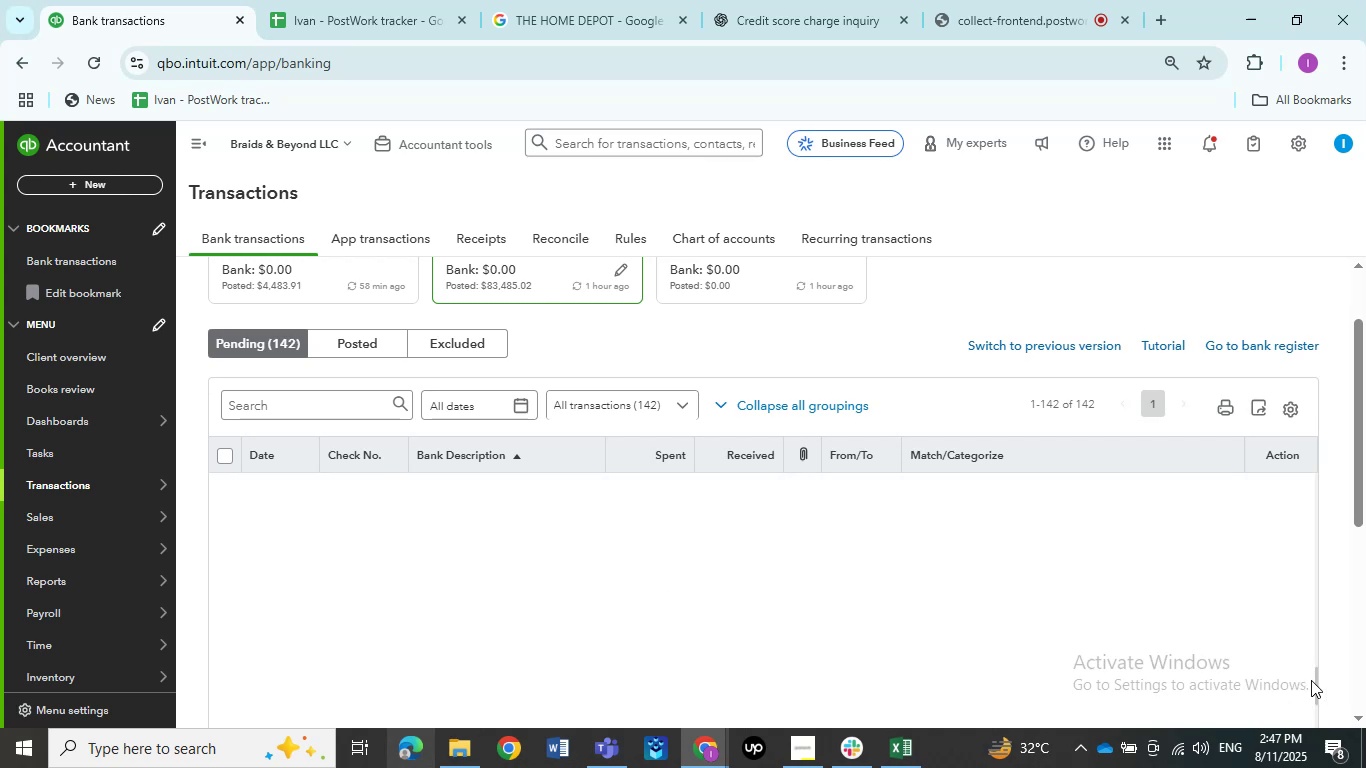 
left_click_drag(start_coordinate=[1313, 679], to_coordinate=[1337, 583])
 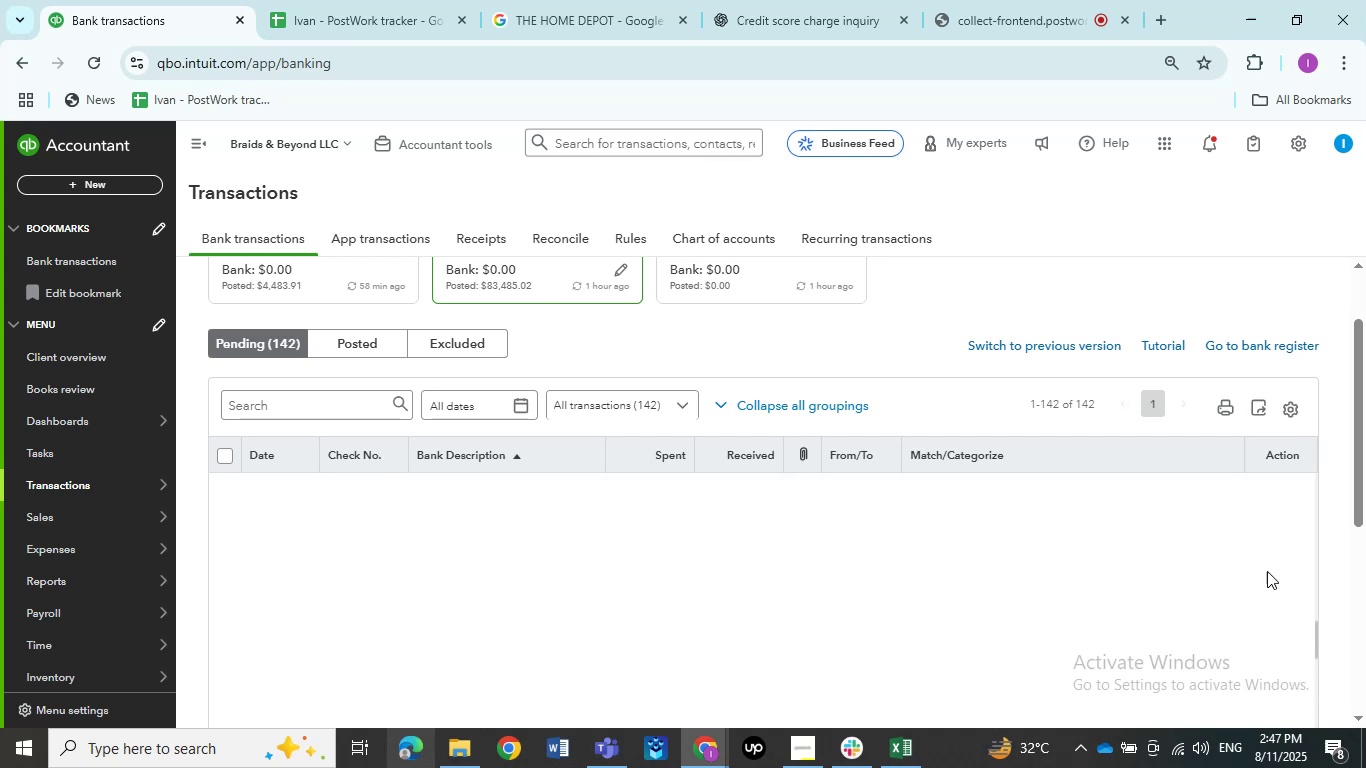 
scroll: coordinate [1100, 551], scroll_direction: up, amount: 37.0
 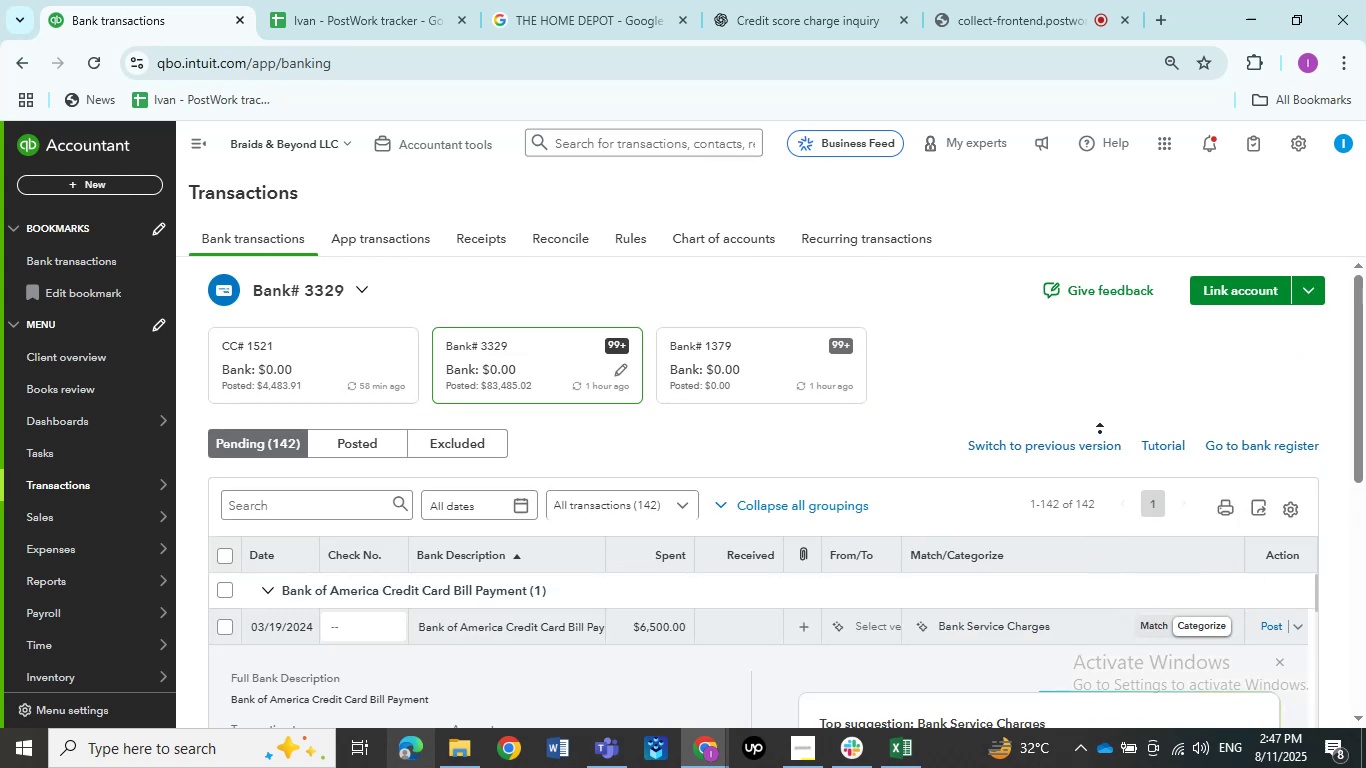 
scroll: coordinate [1013, 348], scroll_direction: down, amount: 3.0
 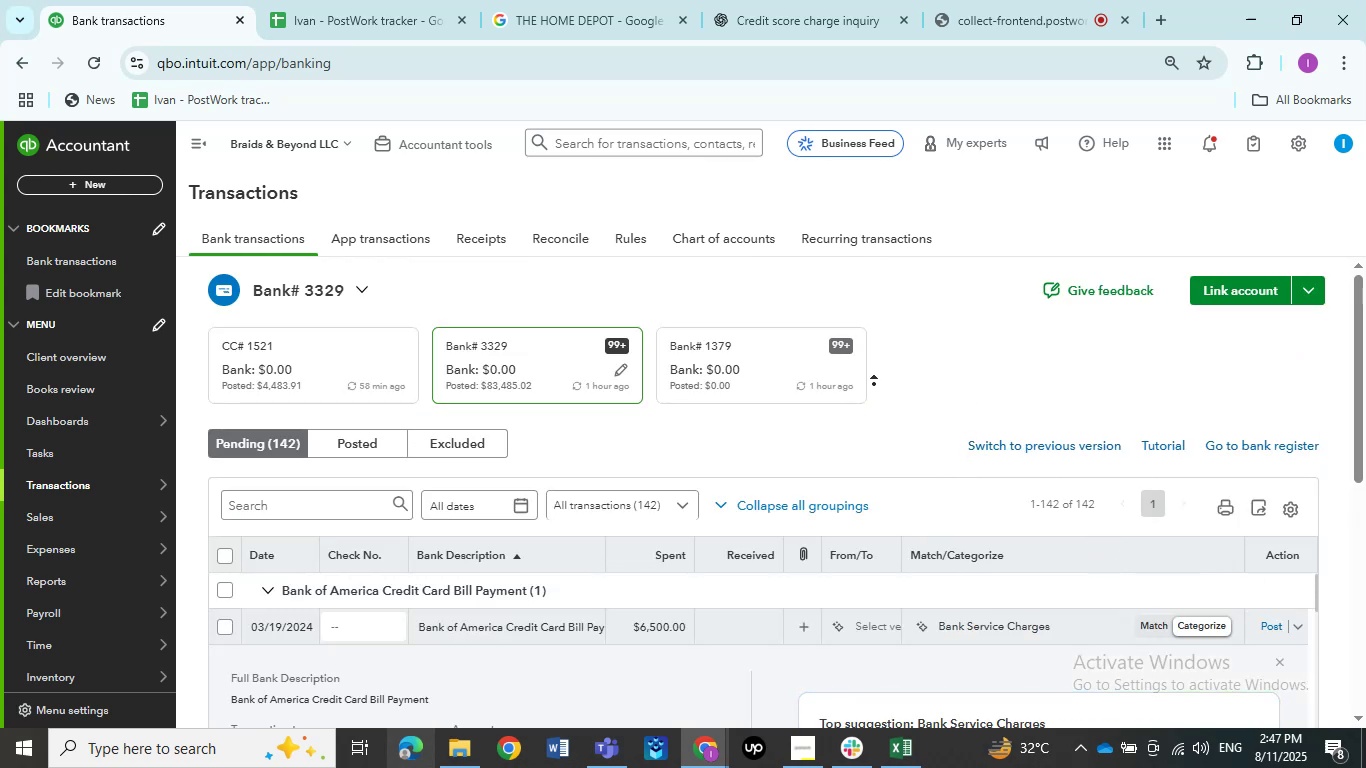 
wait(8.73)
 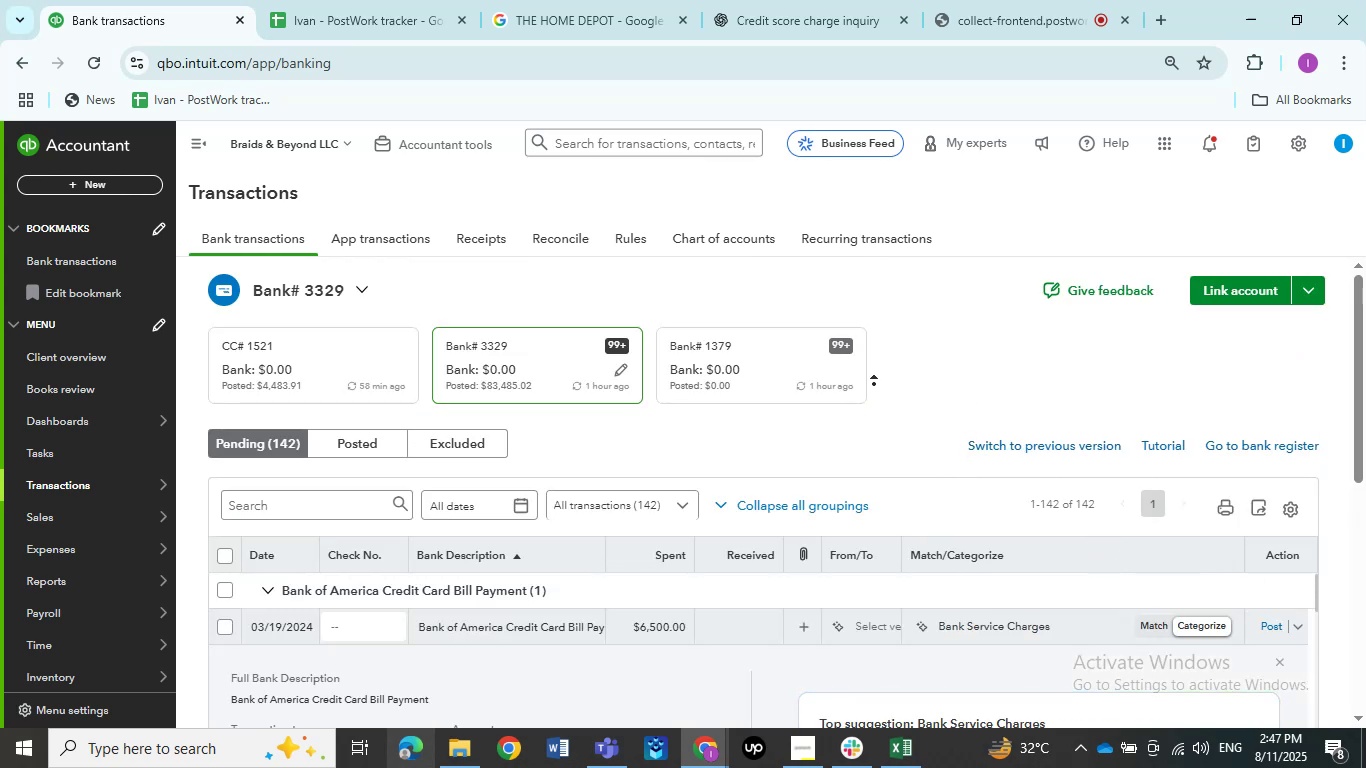 
left_click([874, 384])
 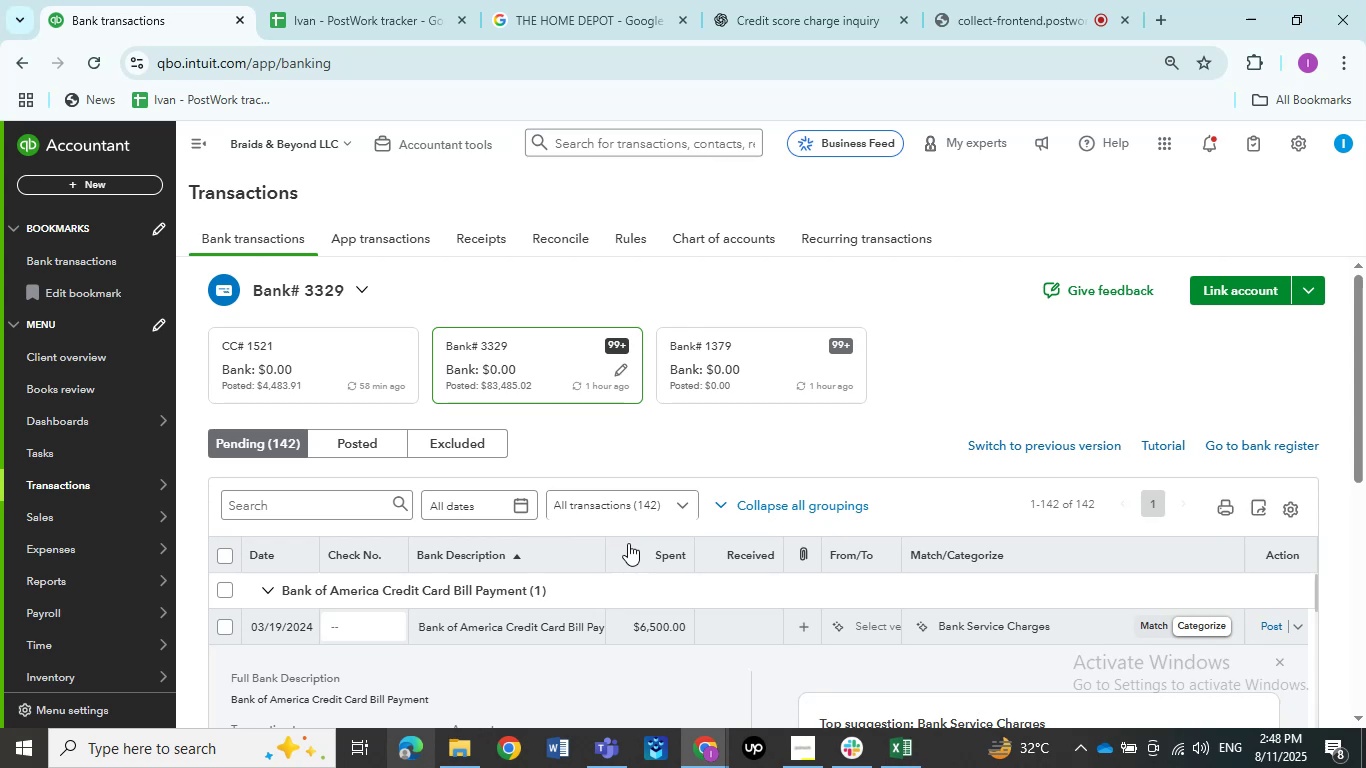 
scroll: coordinate [627, 542], scroll_direction: down, amount: 1.0
 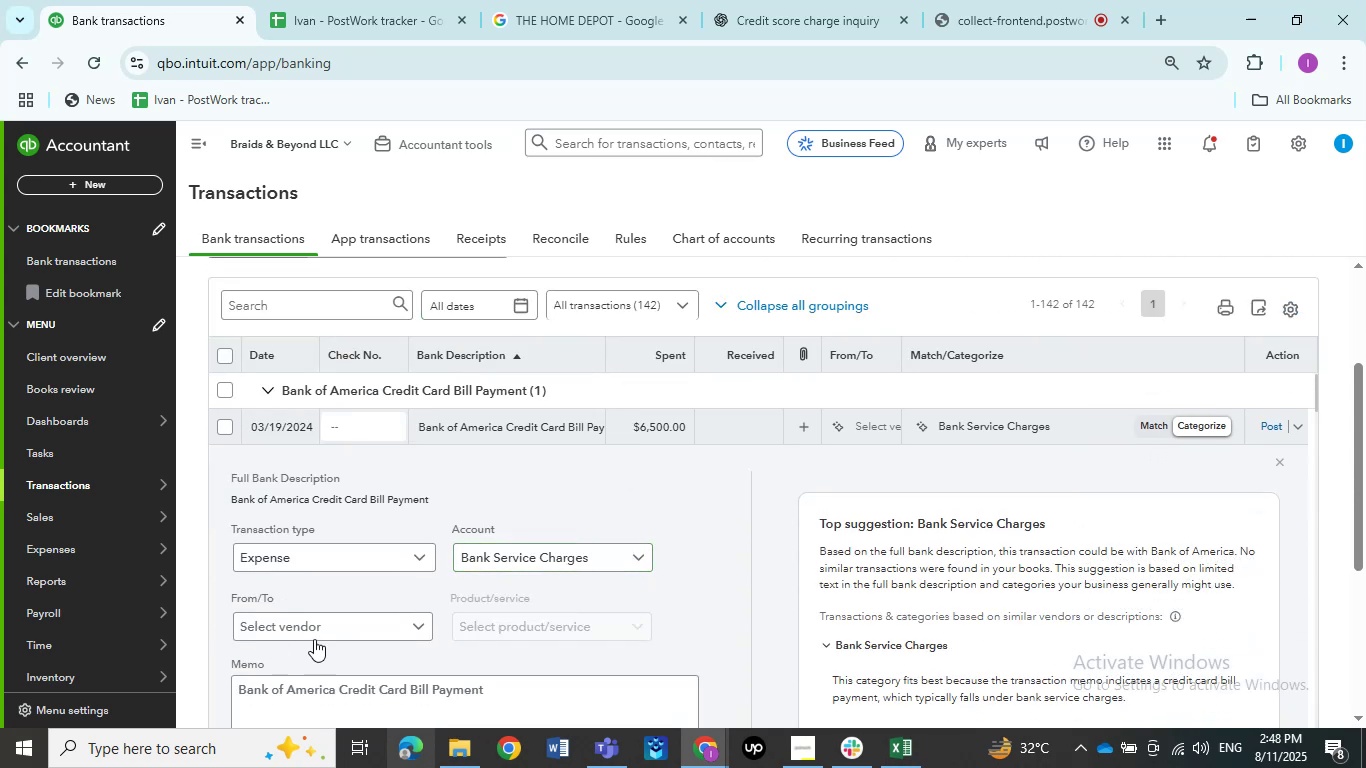 
left_click([552, 529])
 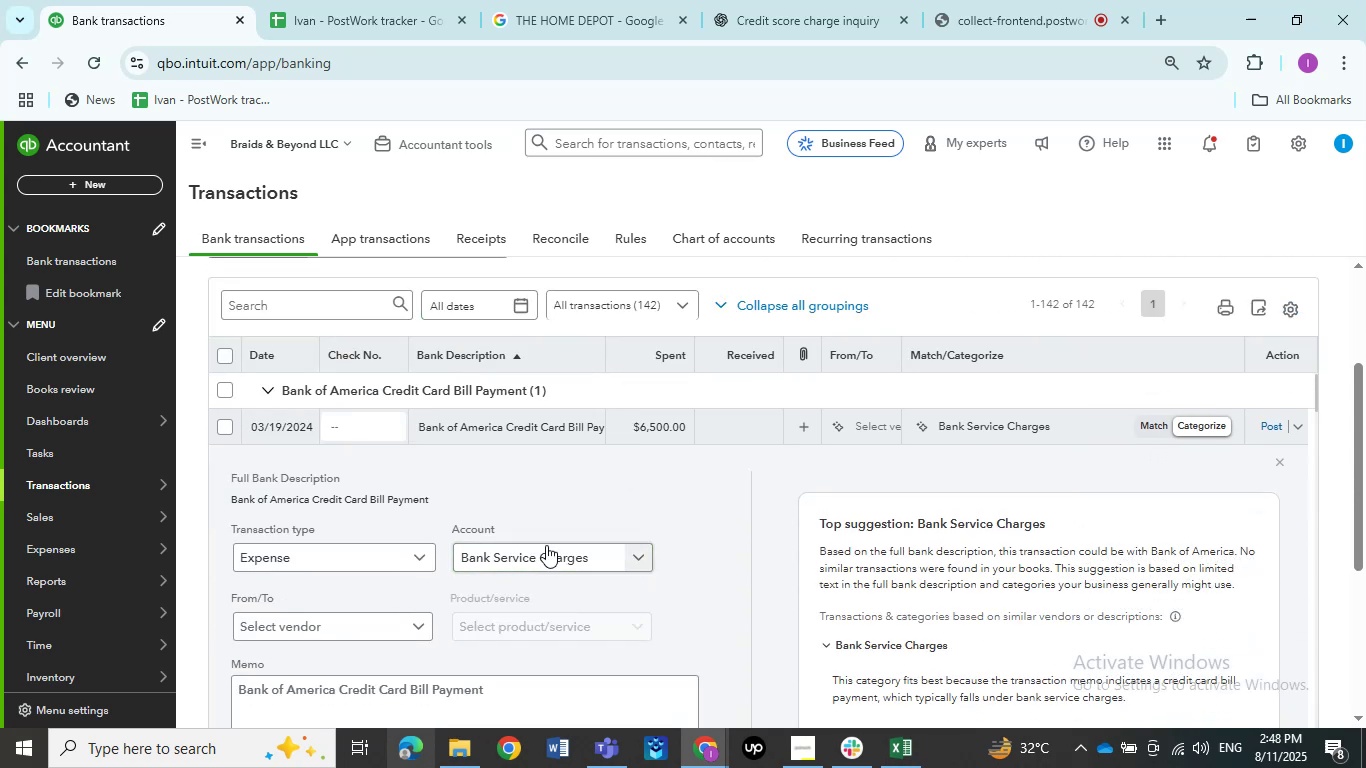 
left_click([545, 546])
 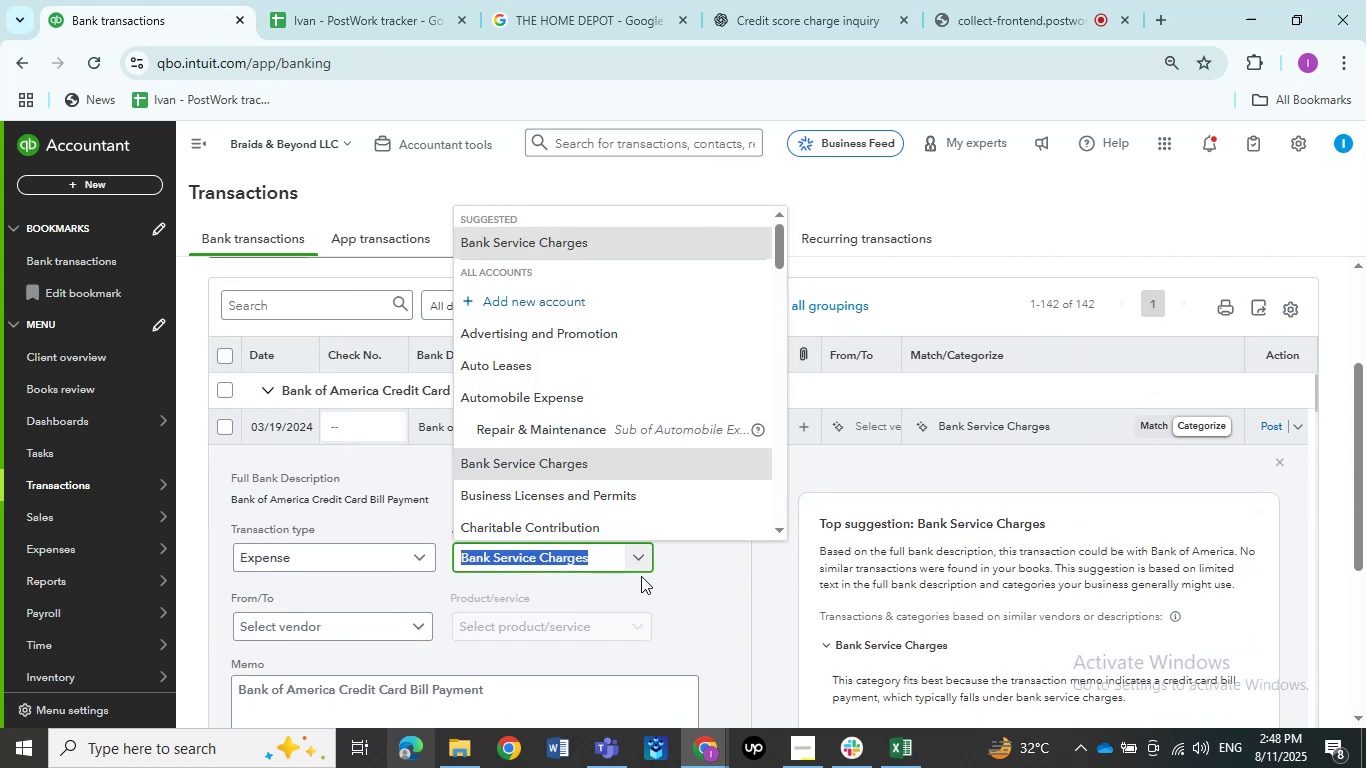 
scroll: coordinate [917, 536], scroll_direction: down, amount: 2.0
 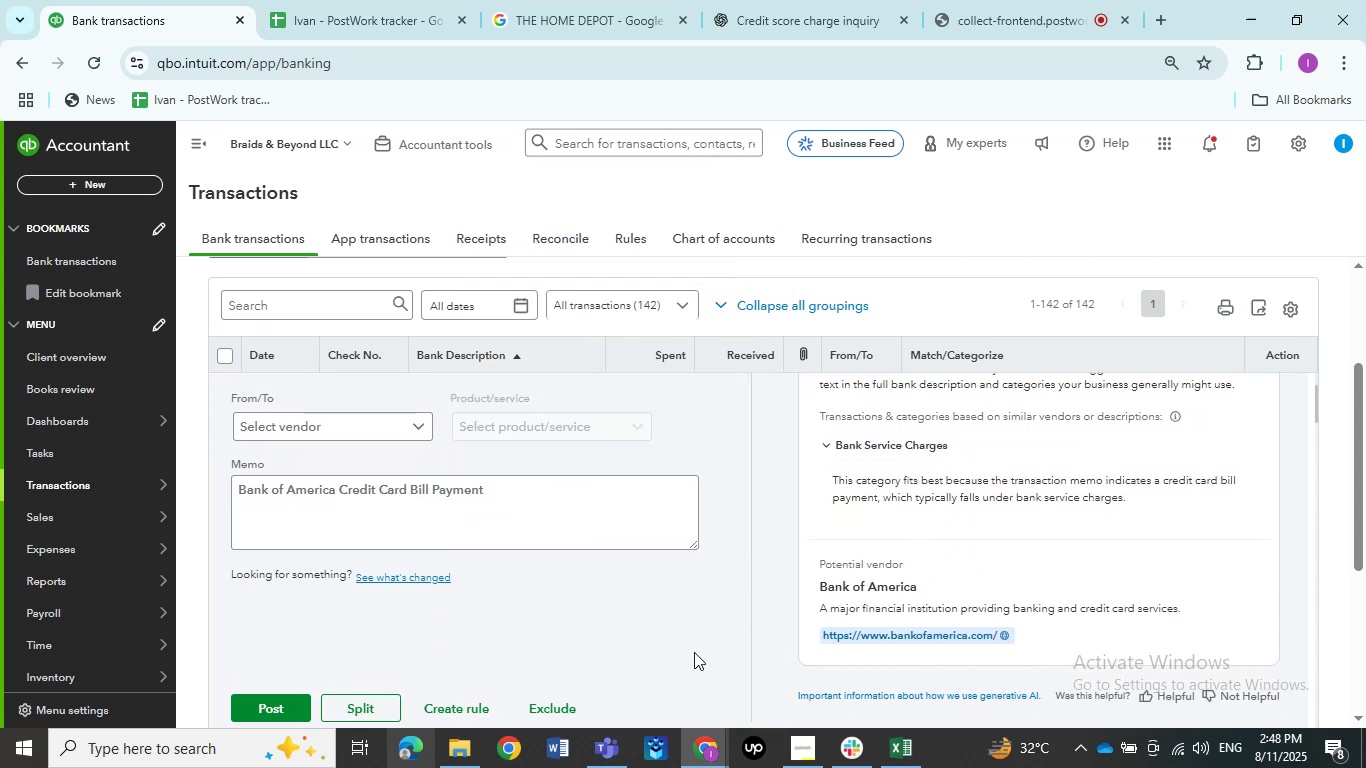 
scroll: coordinate [518, 634], scroll_direction: up, amount: 3.0
 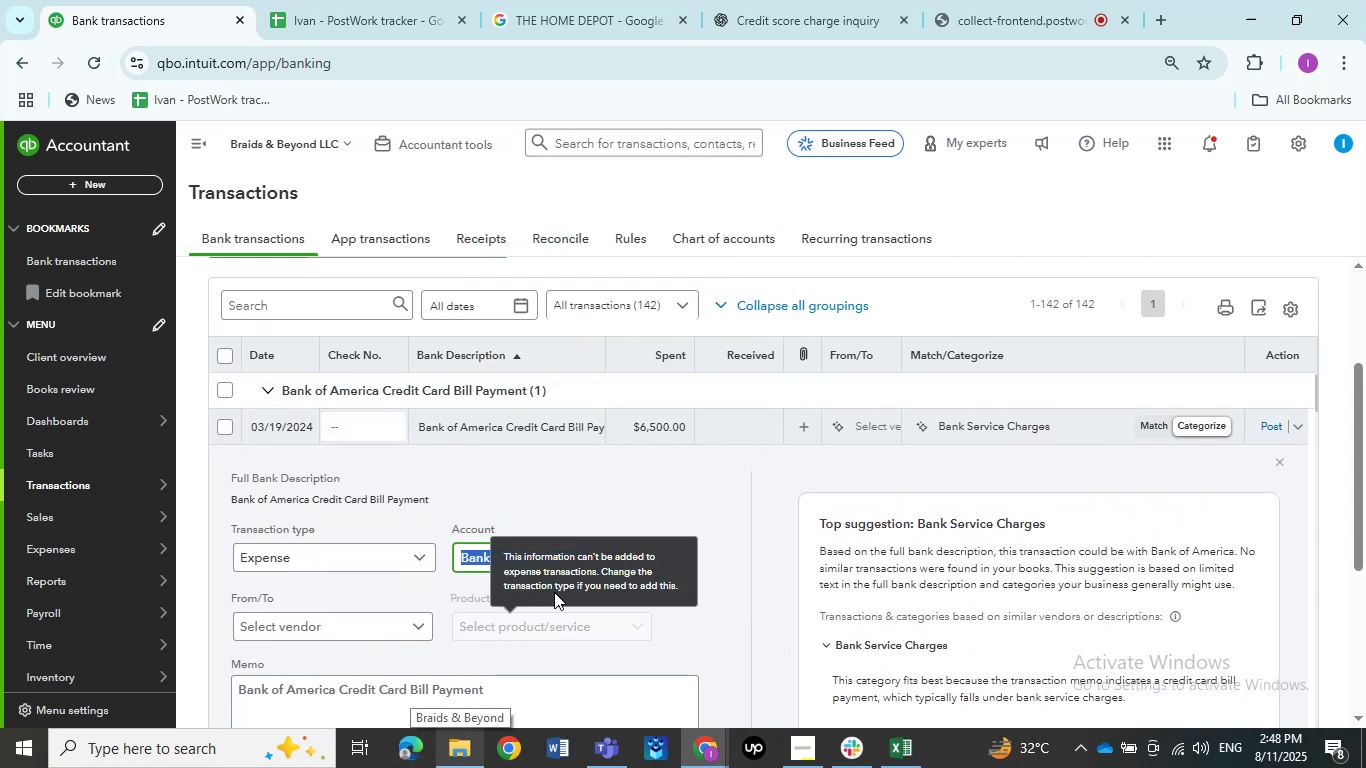 
mouse_move([498, 582])
 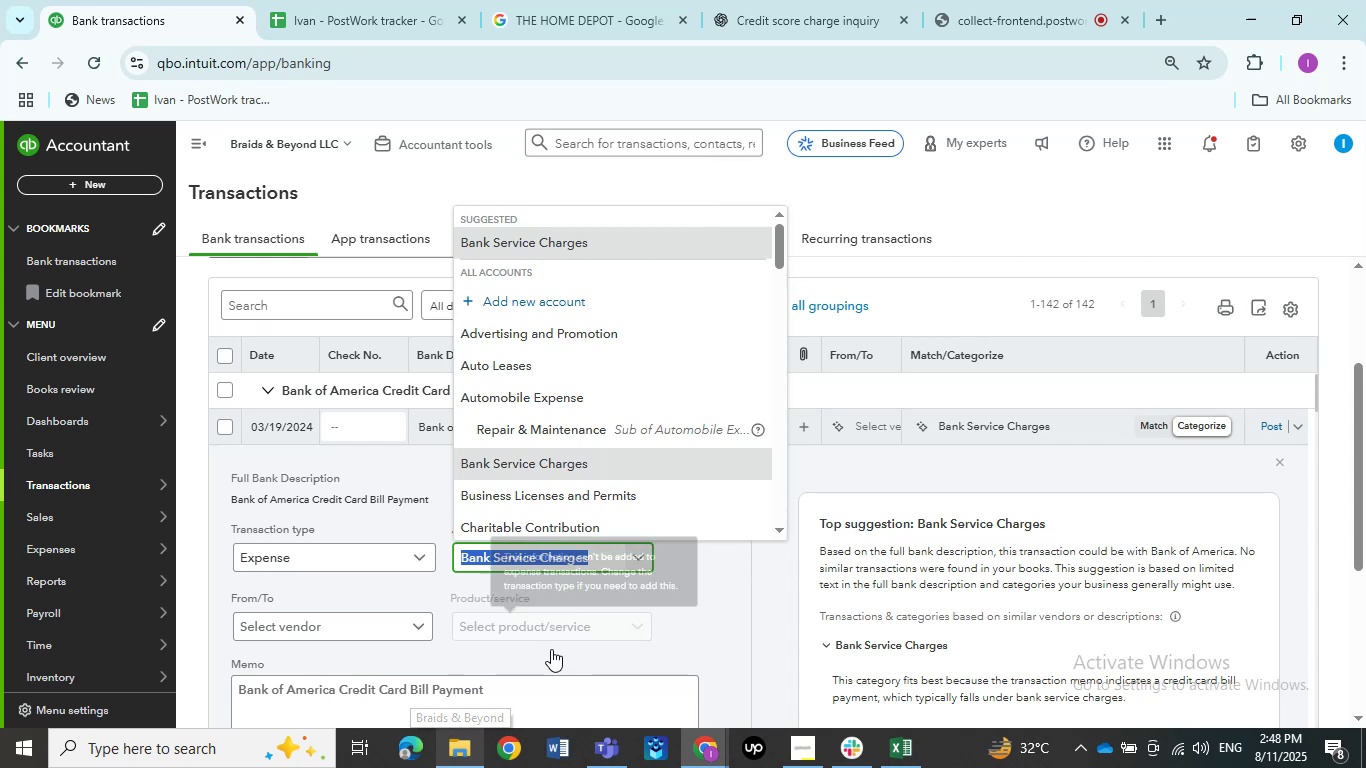 
type(Ask)
 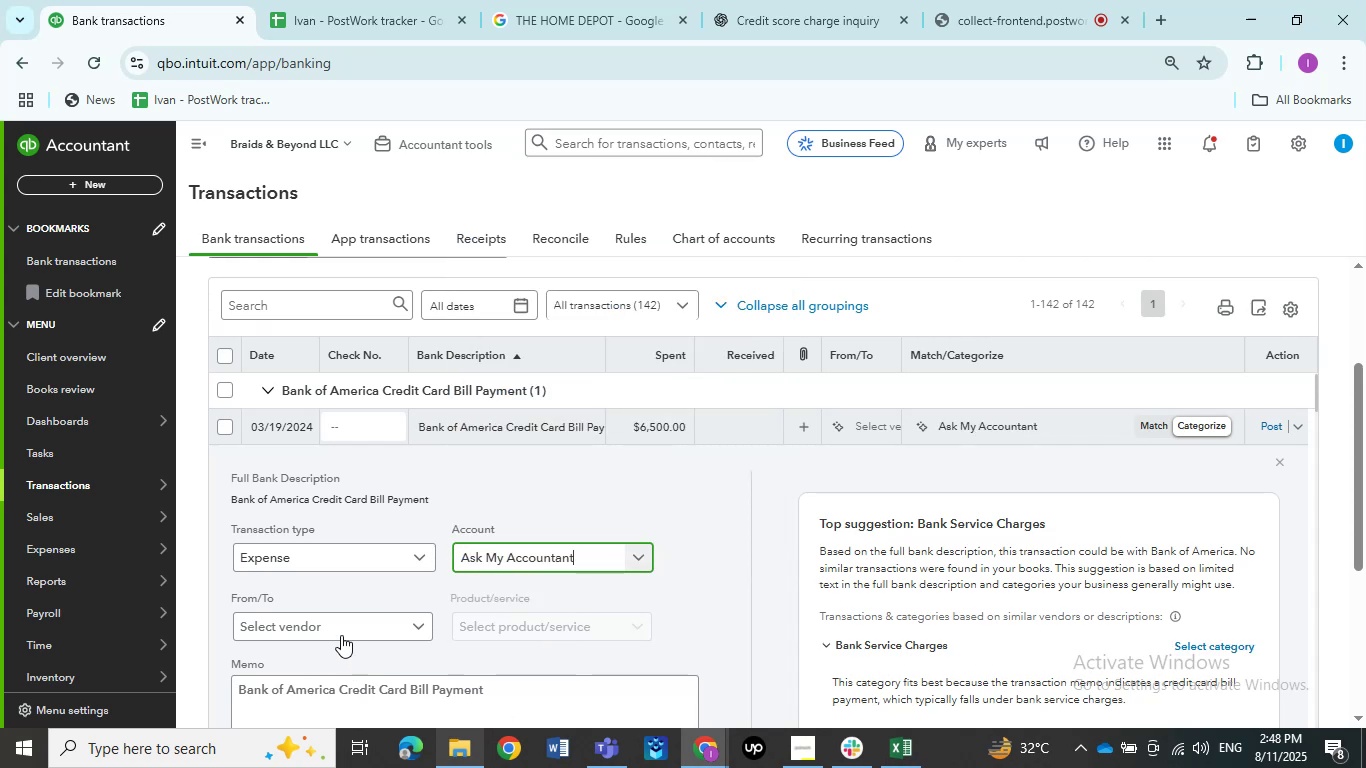 
left_click([336, 628])
 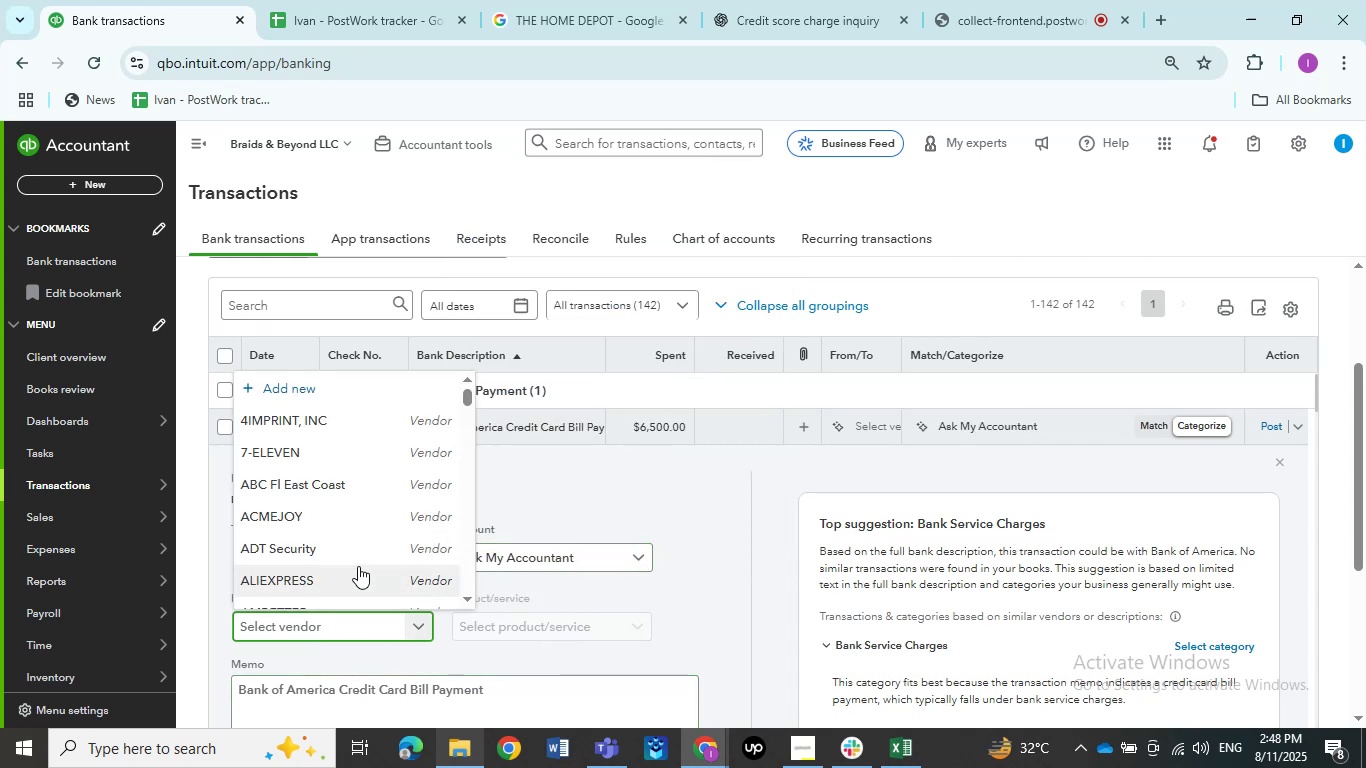 
type(Cred)
 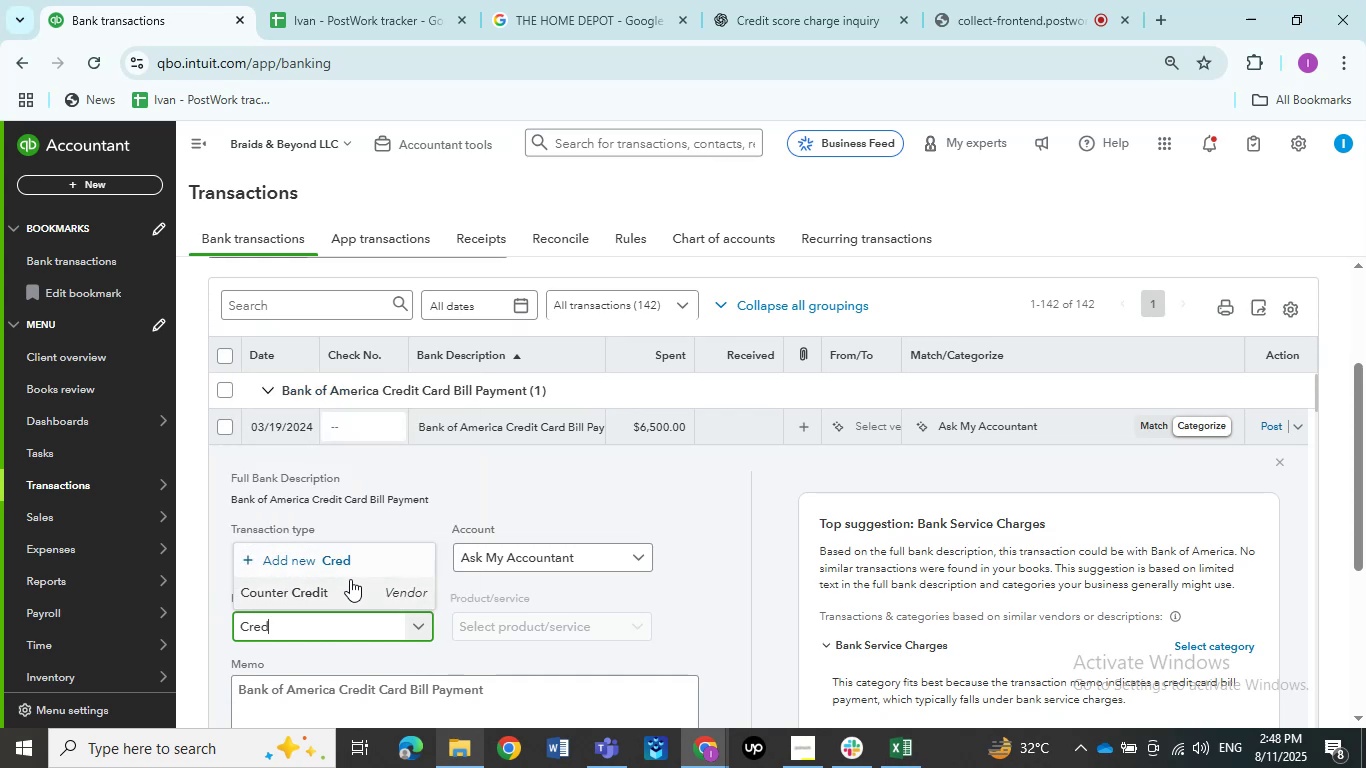 
left_click([330, 564])
 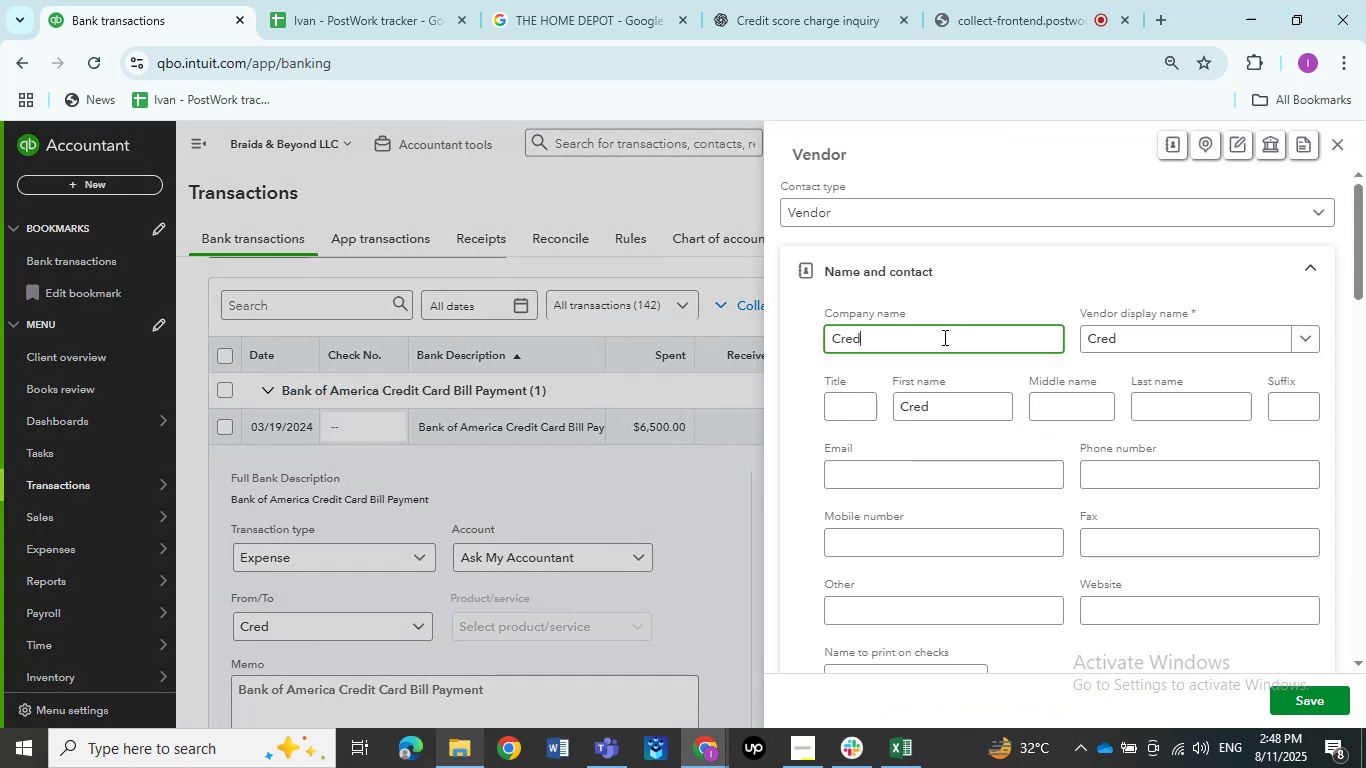 
wait(5.19)
 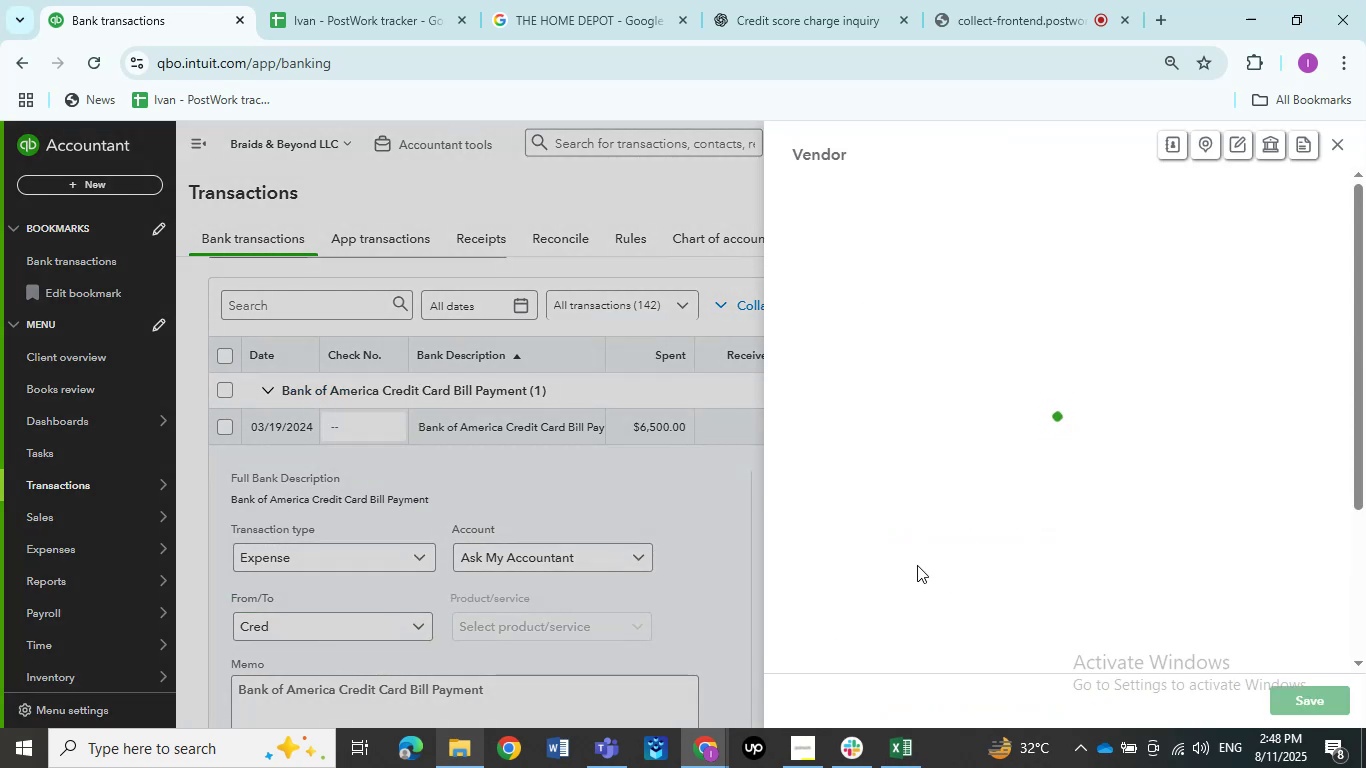 
type(it Card Bill Payment)
 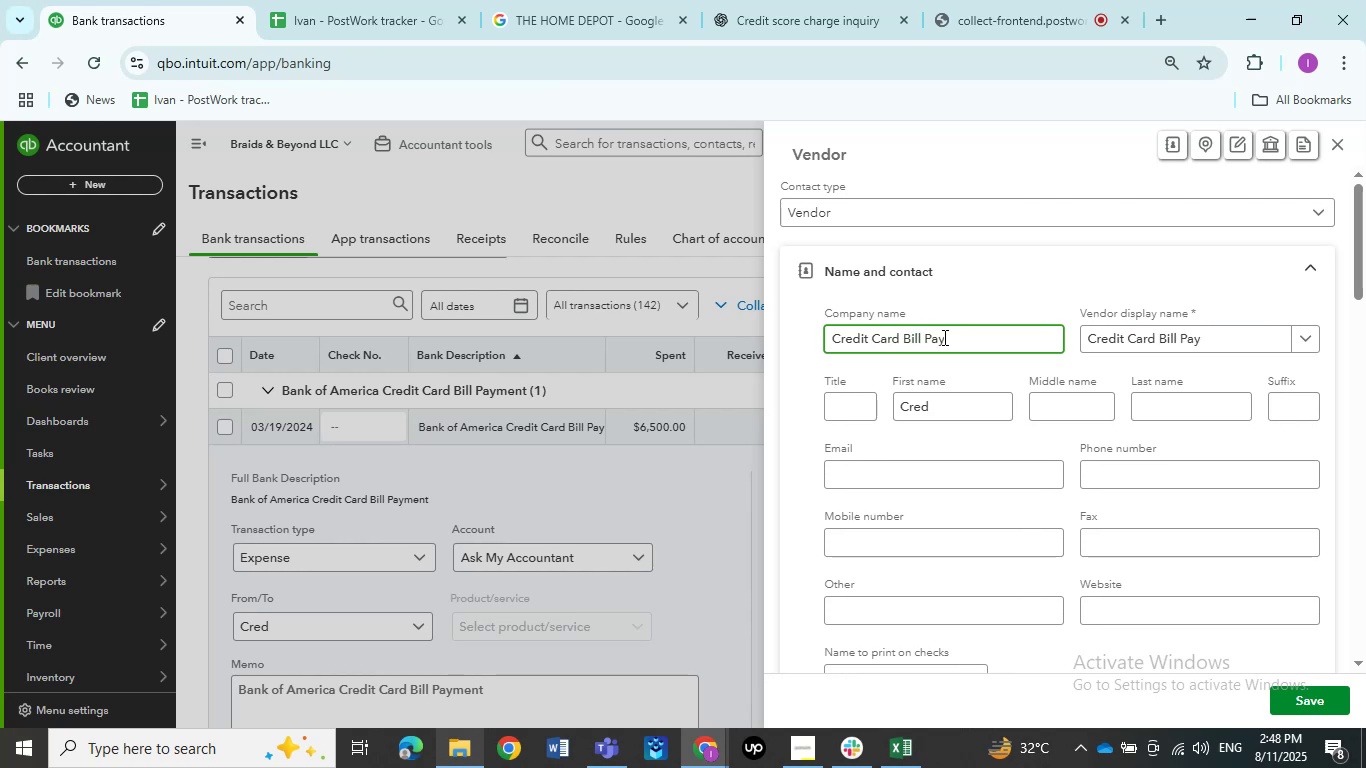 
wait(6.88)
 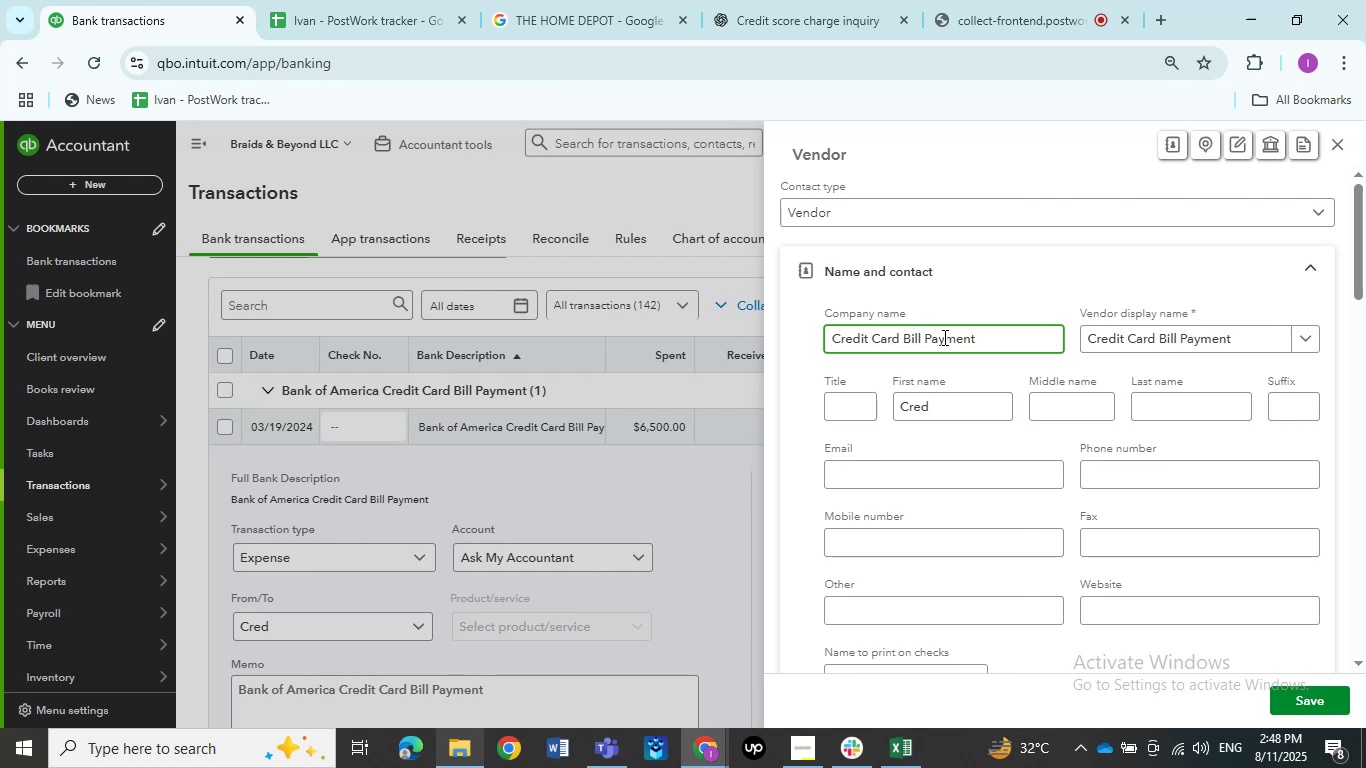 
left_click([1288, 692])
 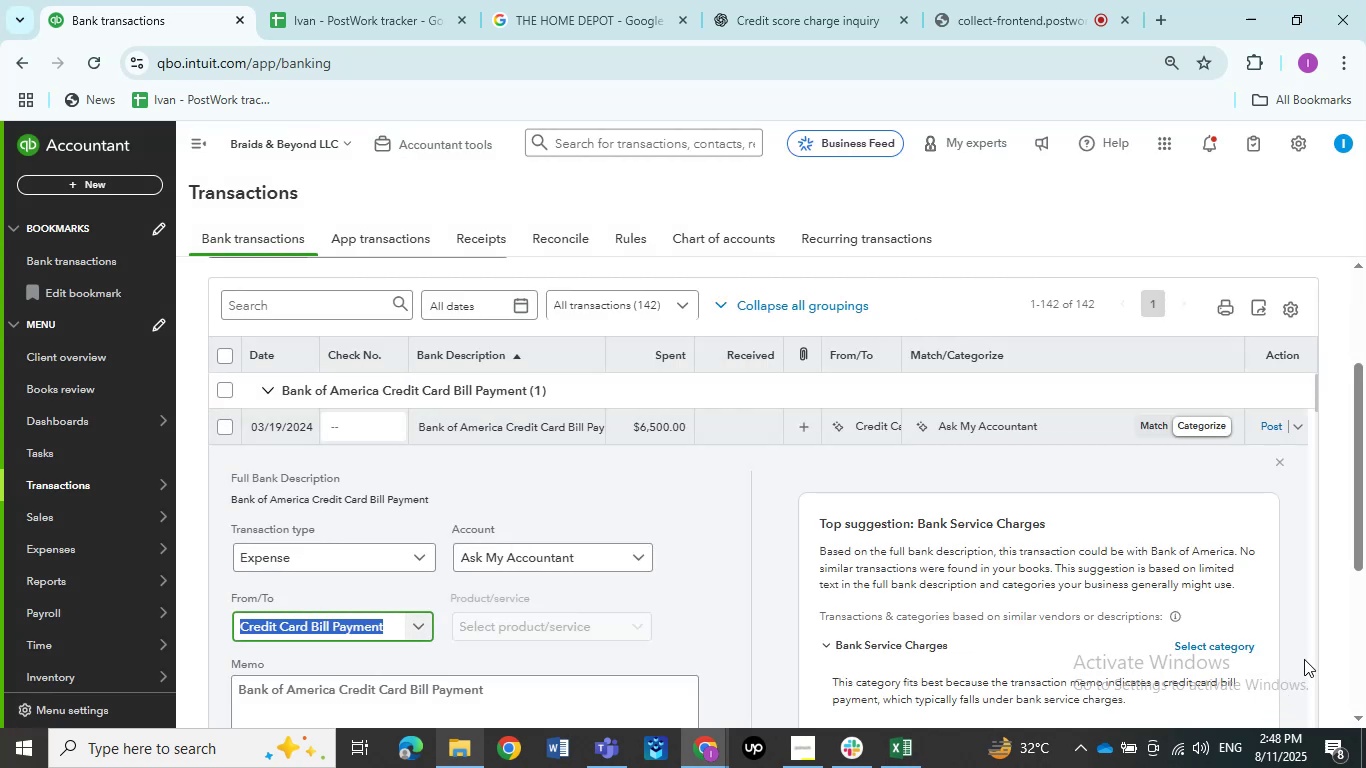 
wait(7.64)
 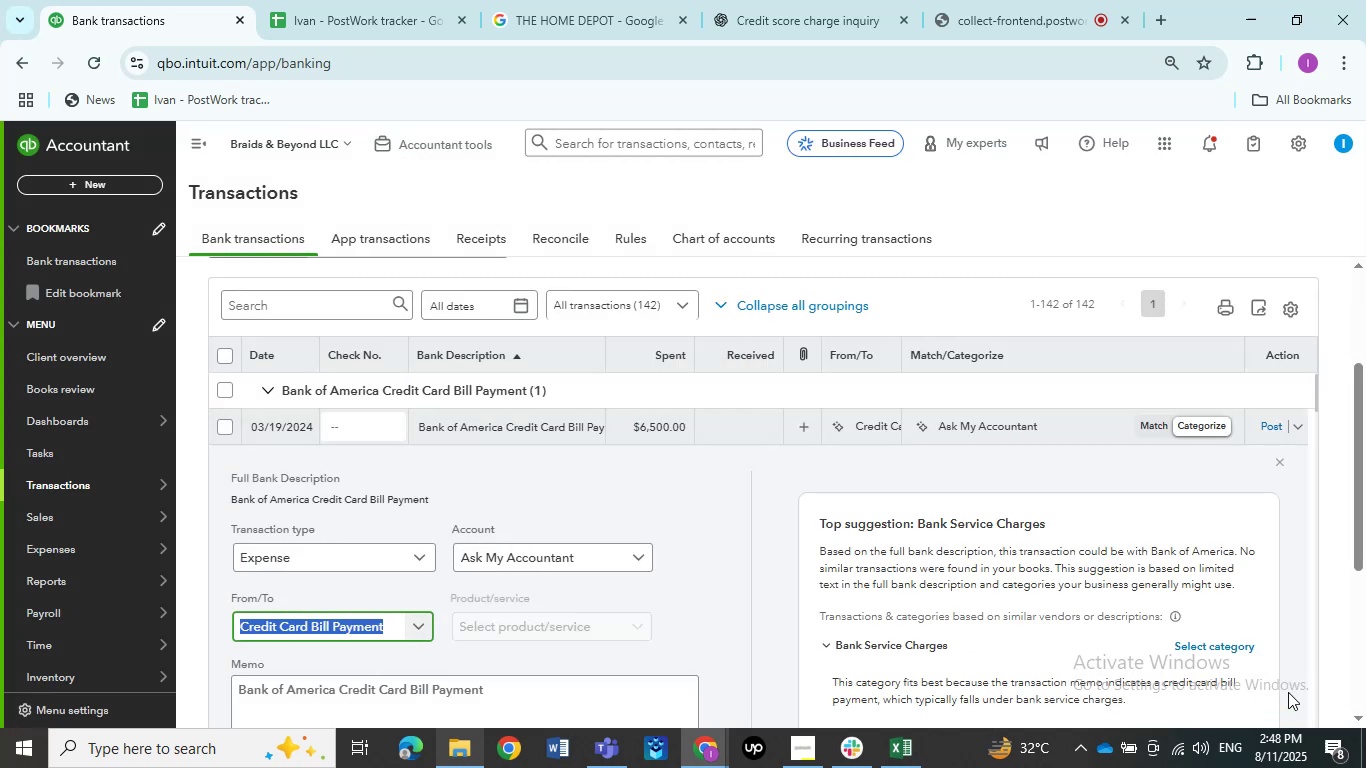 
left_click([653, 509])
 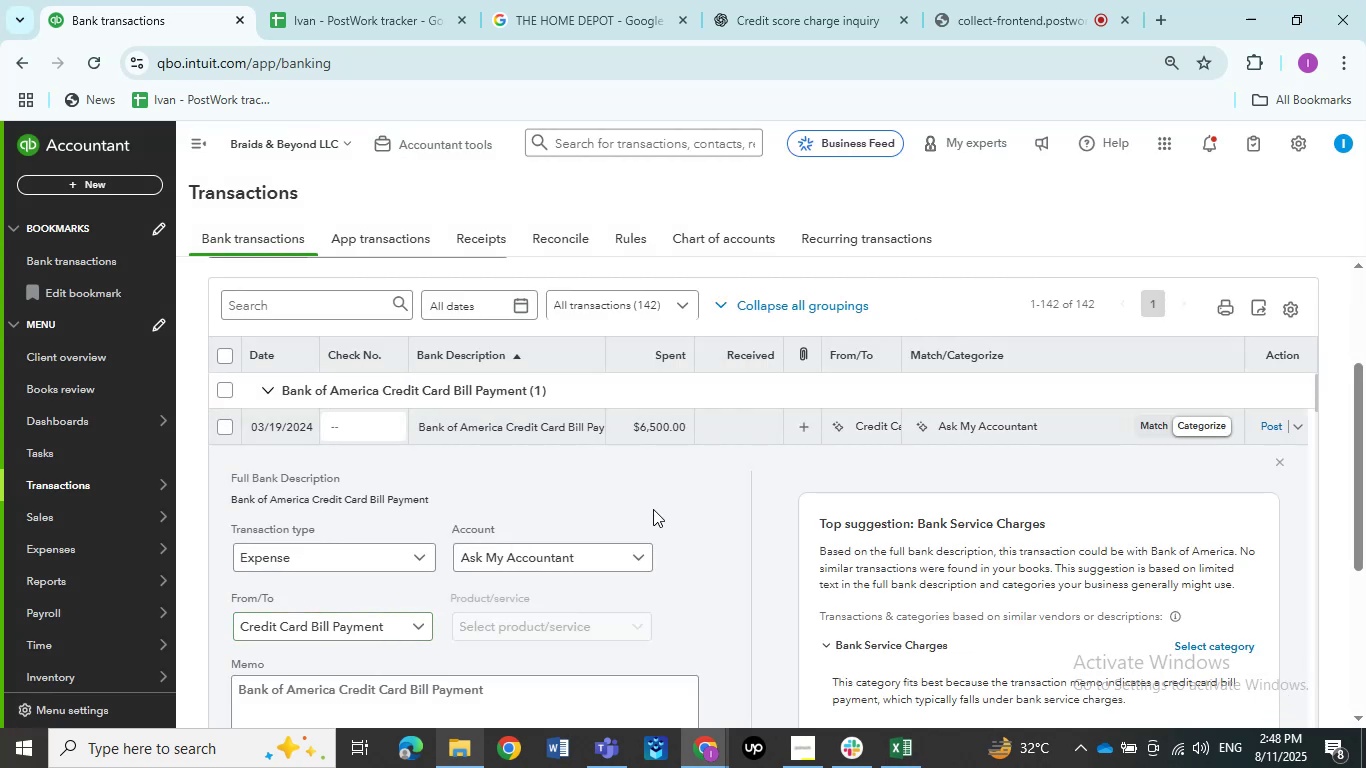 
scroll: coordinate [627, 529], scroll_direction: down, amount: 3.0
 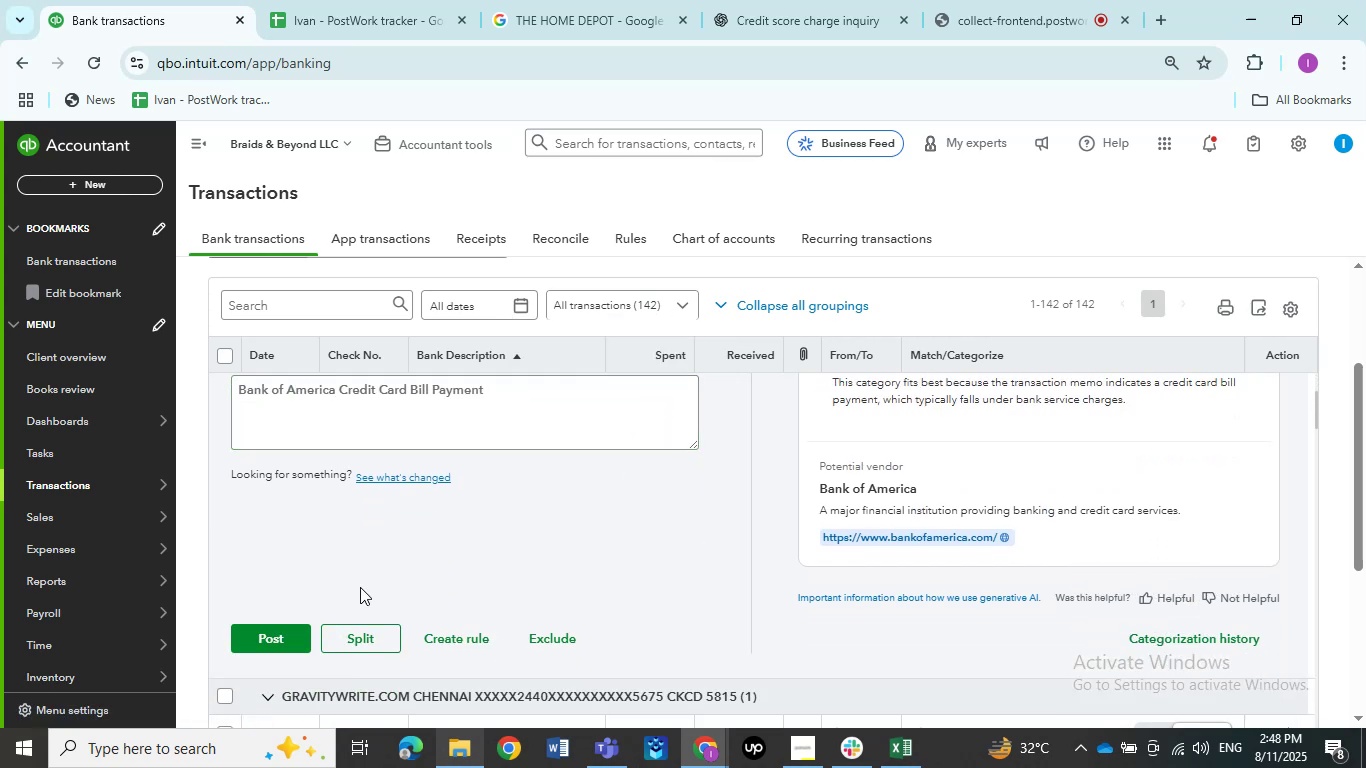 
left_click([266, 625])
 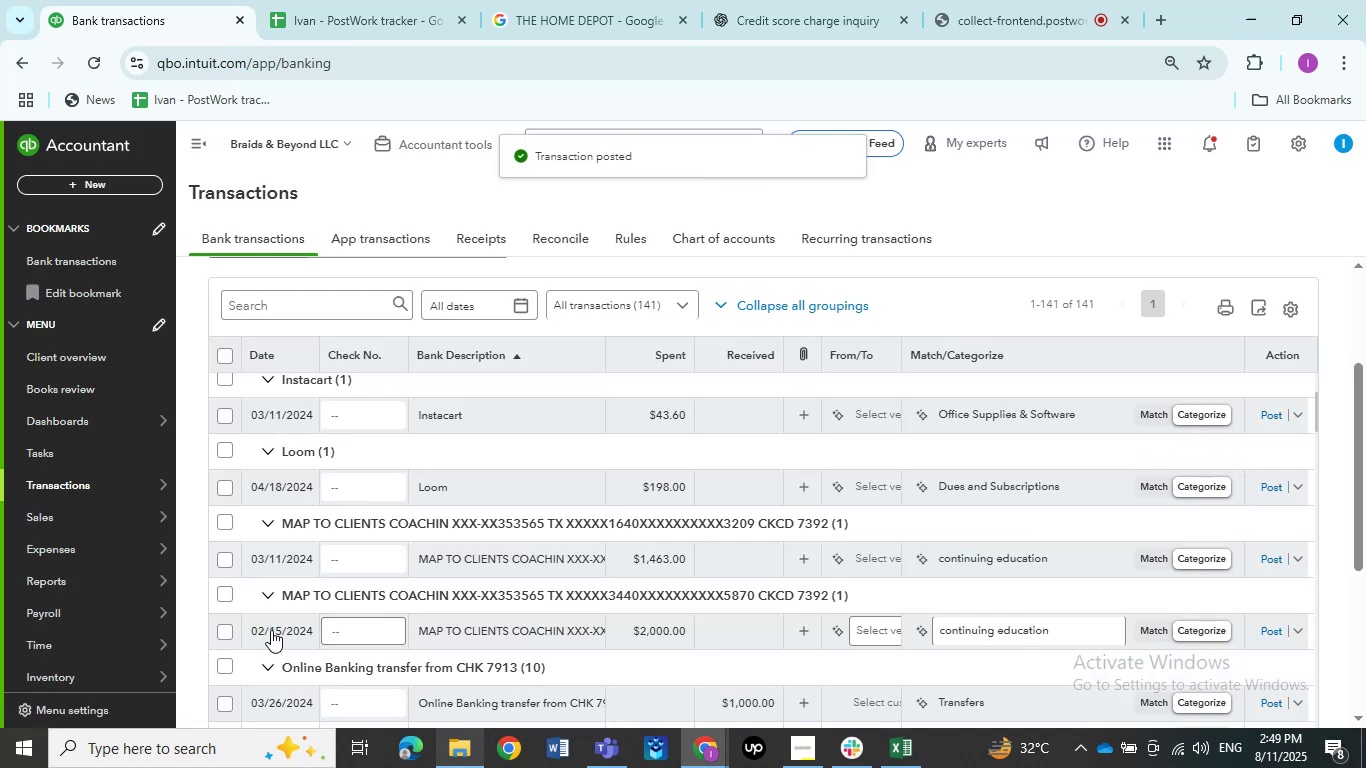 
wait(6.4)
 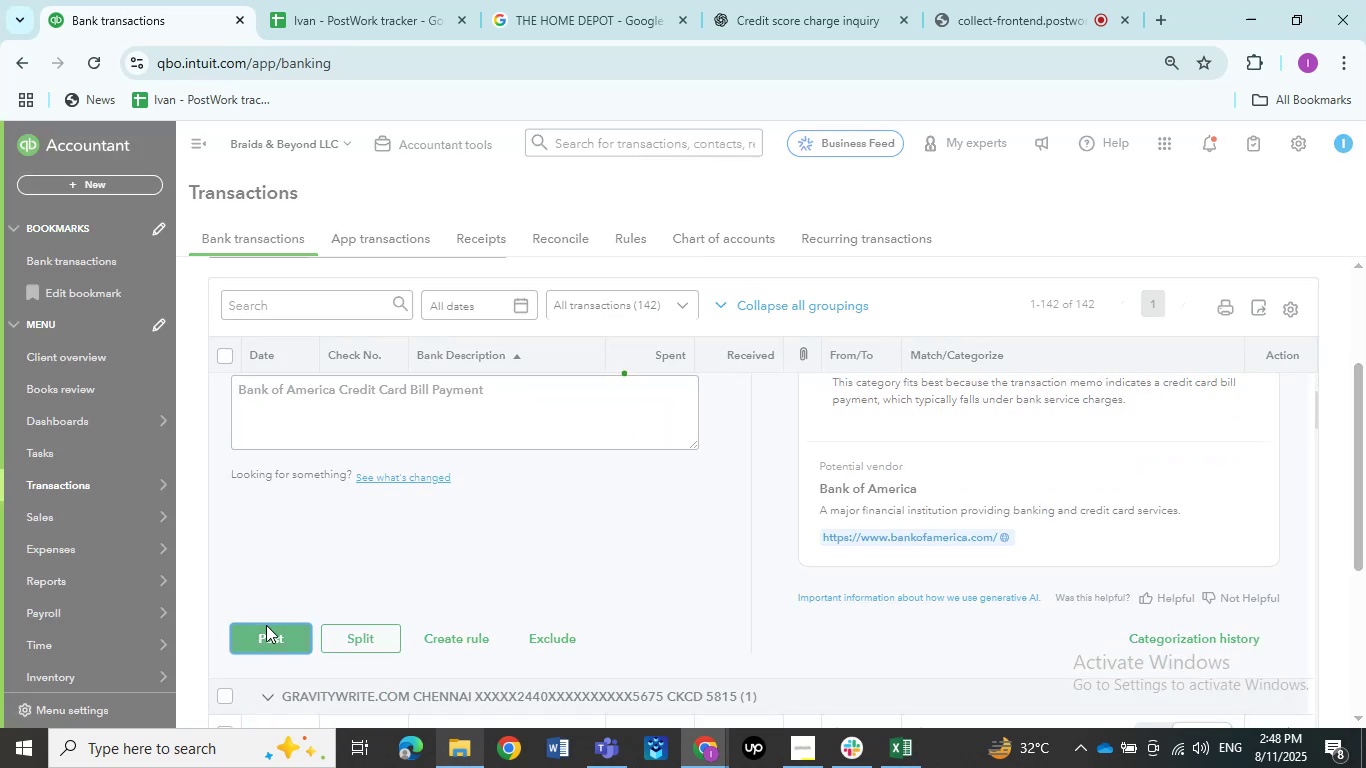 
left_click([469, 422])
 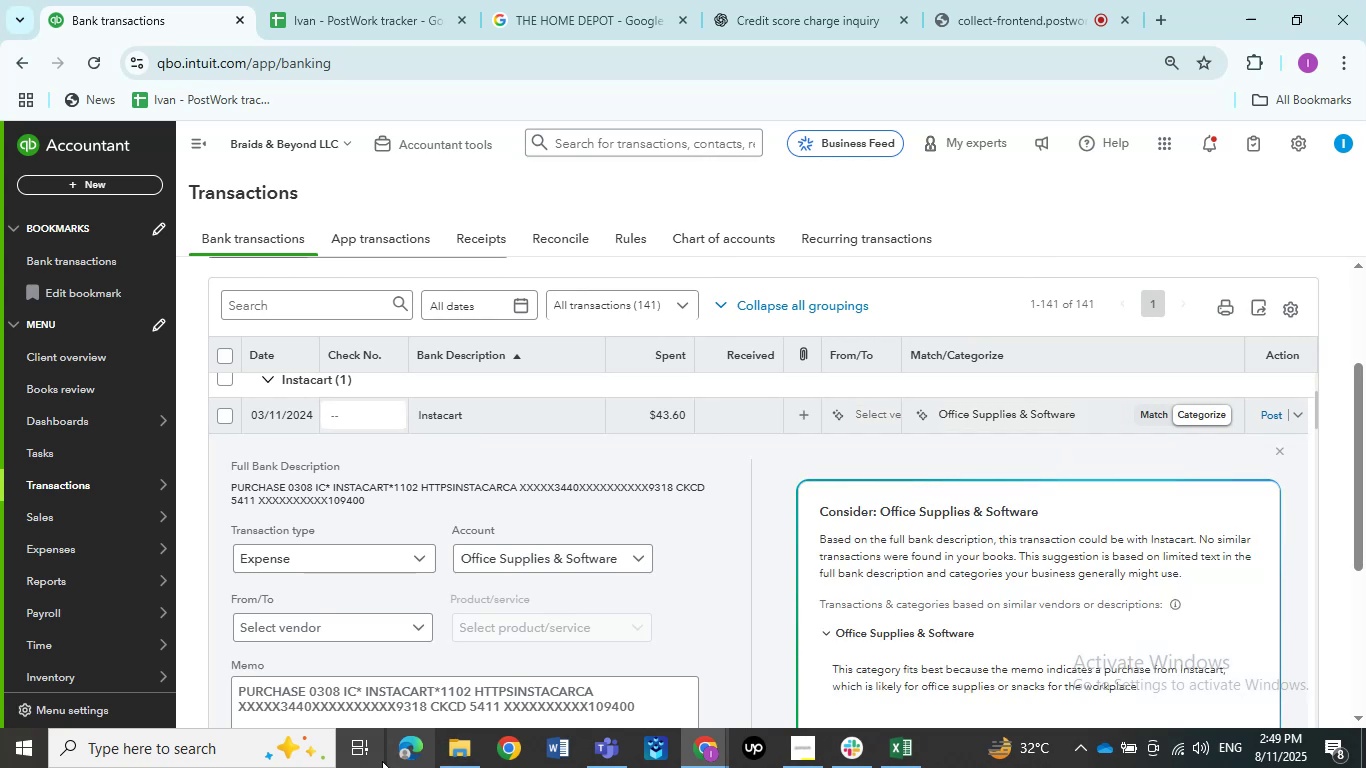 
left_click_drag(start_coordinate=[432, 695], to_coordinate=[364, 689])
 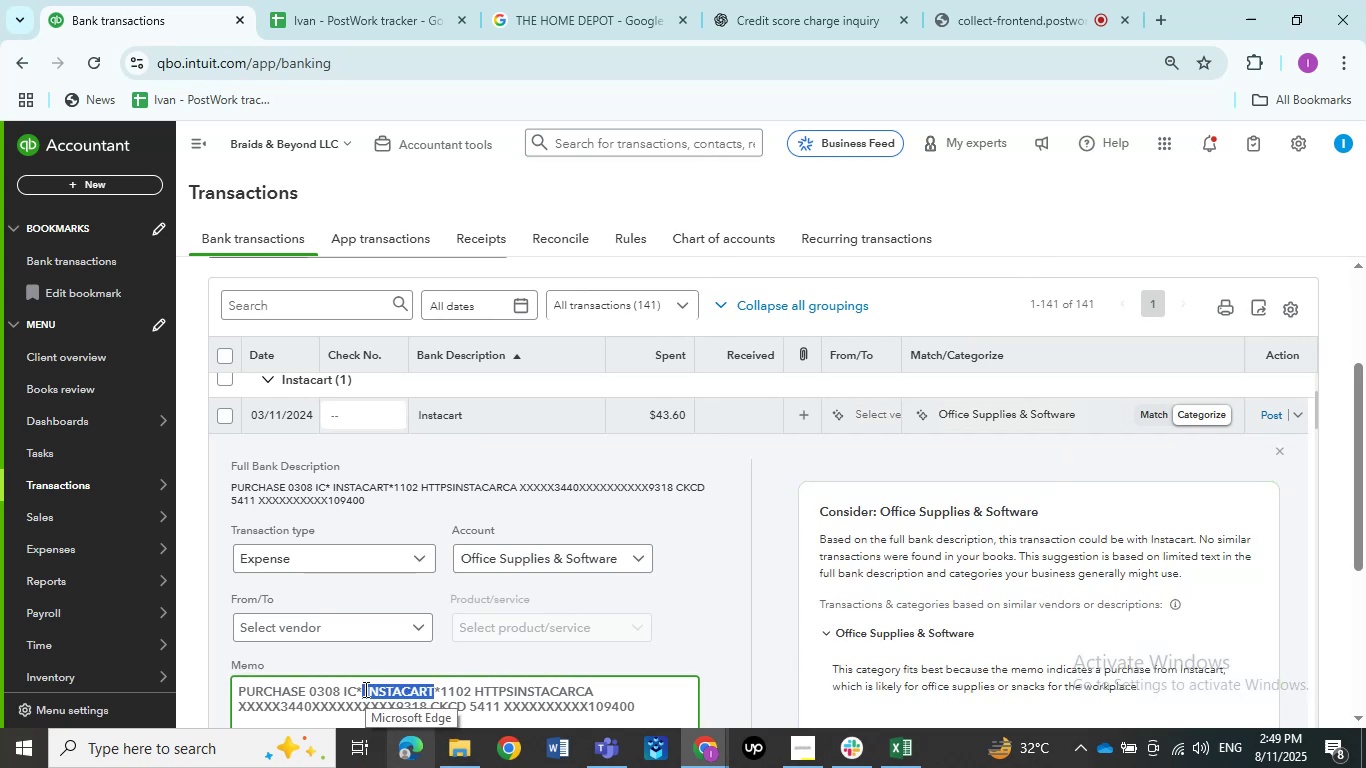 
key(Control+C)
 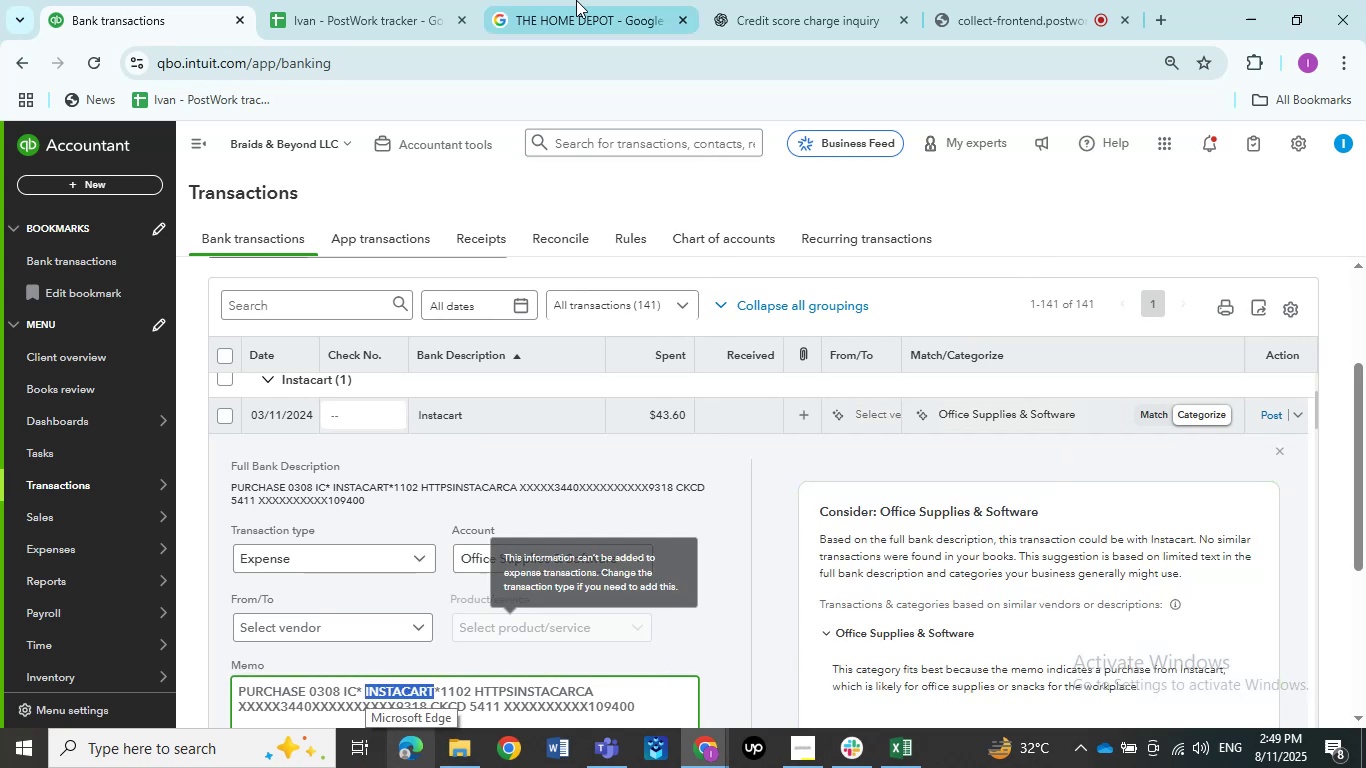 
left_click([589, 0])
 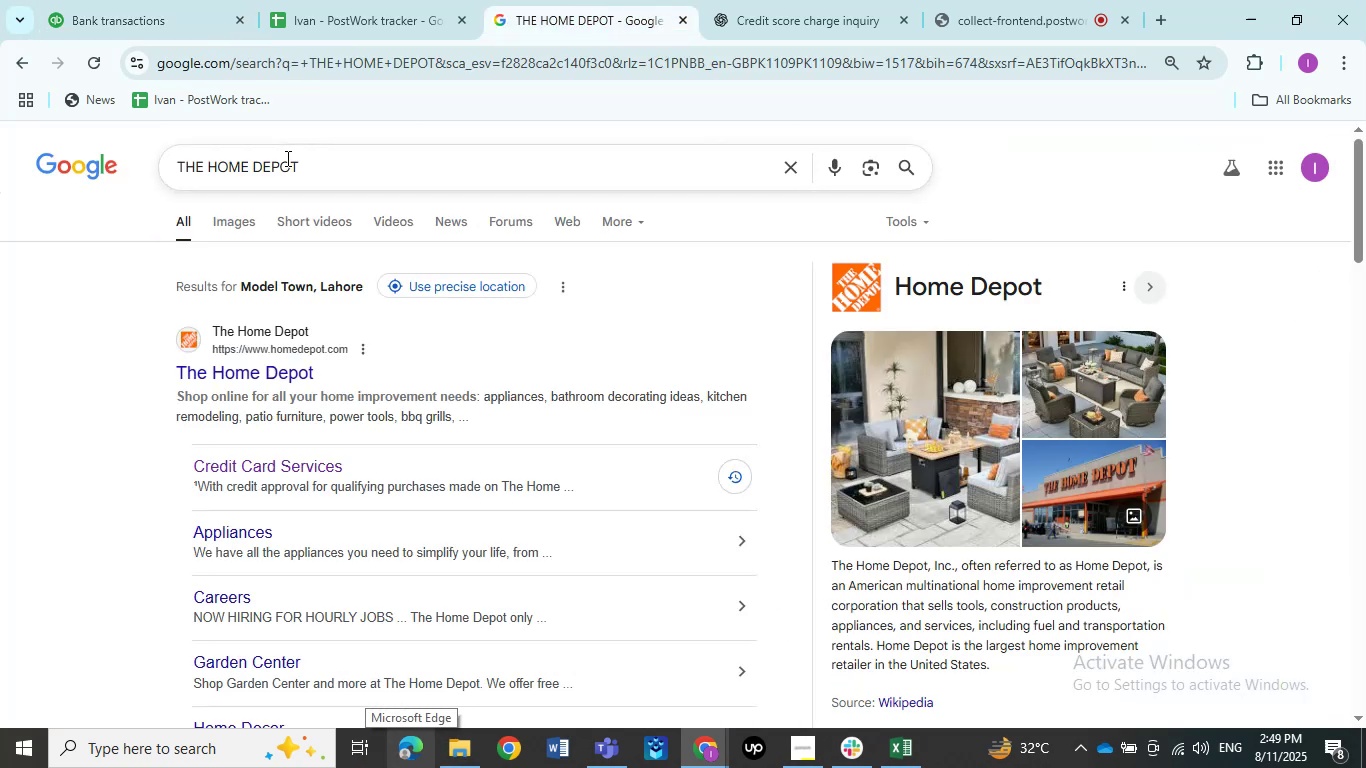 
left_click_drag(start_coordinate=[338, 175], to_coordinate=[0, 133])
 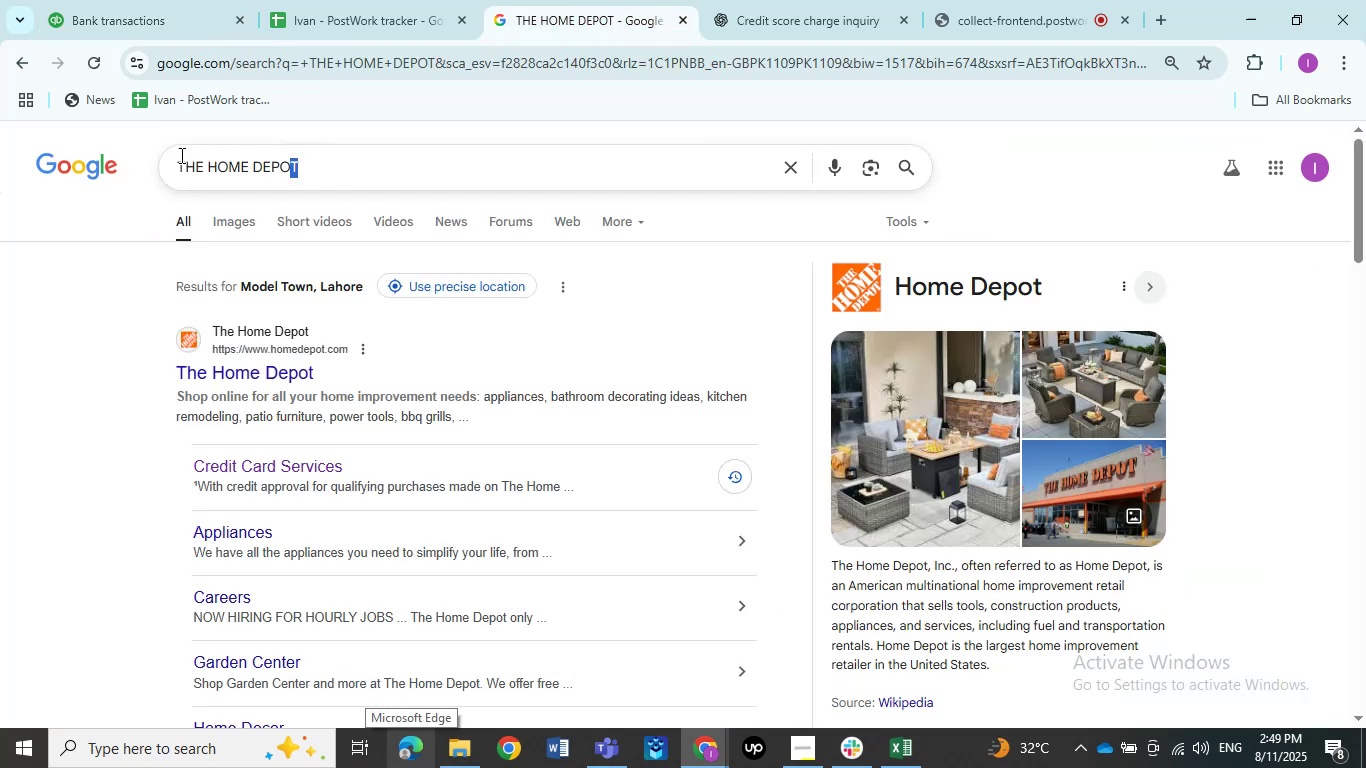 
key(Control+ControlLeft)
 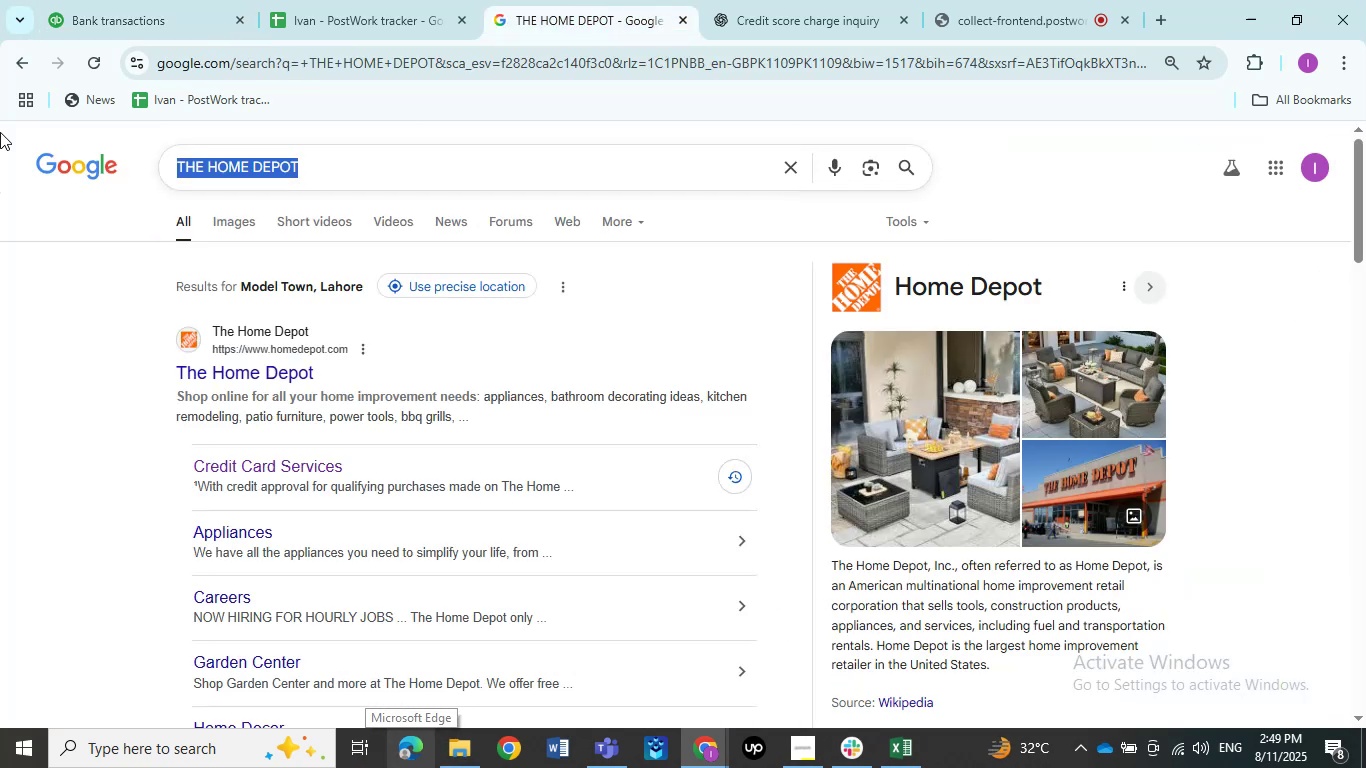 
key(Control+V)
 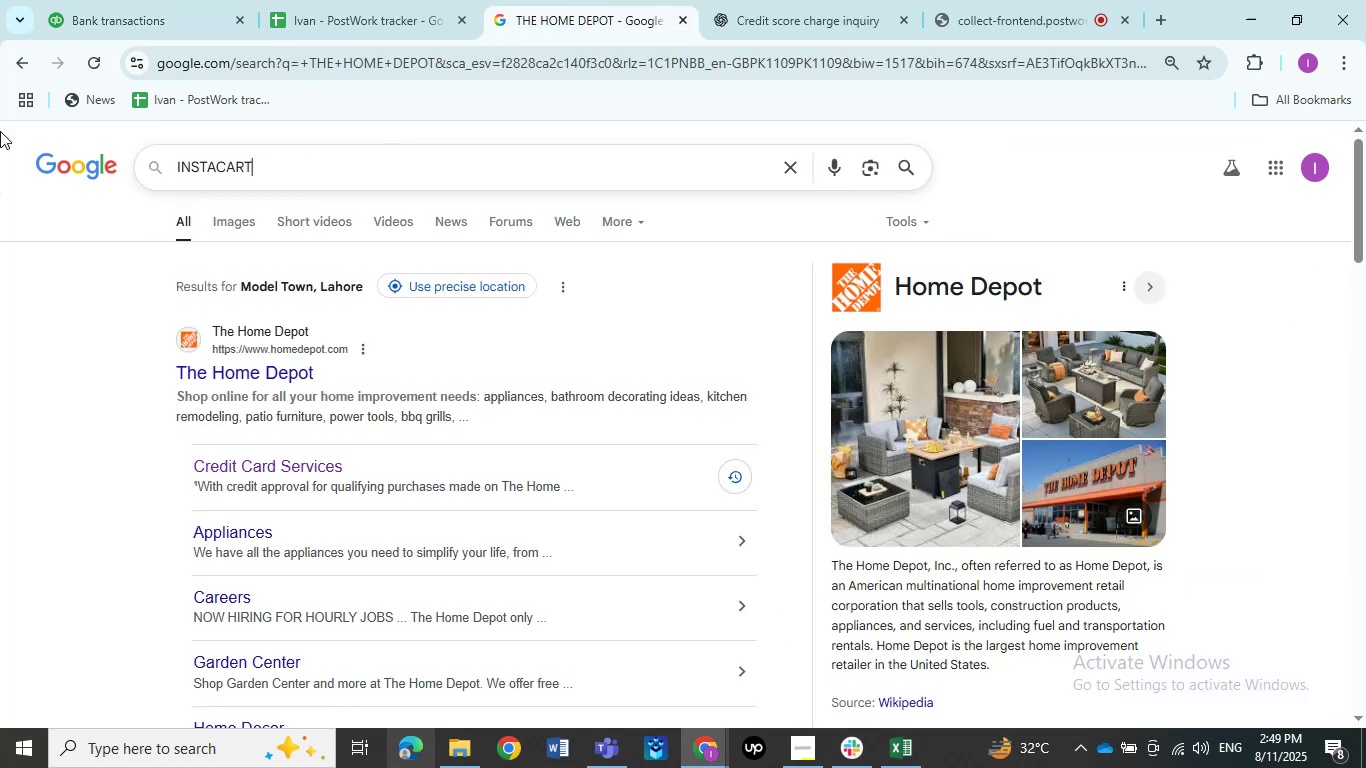 
key(NumpadEnter)
 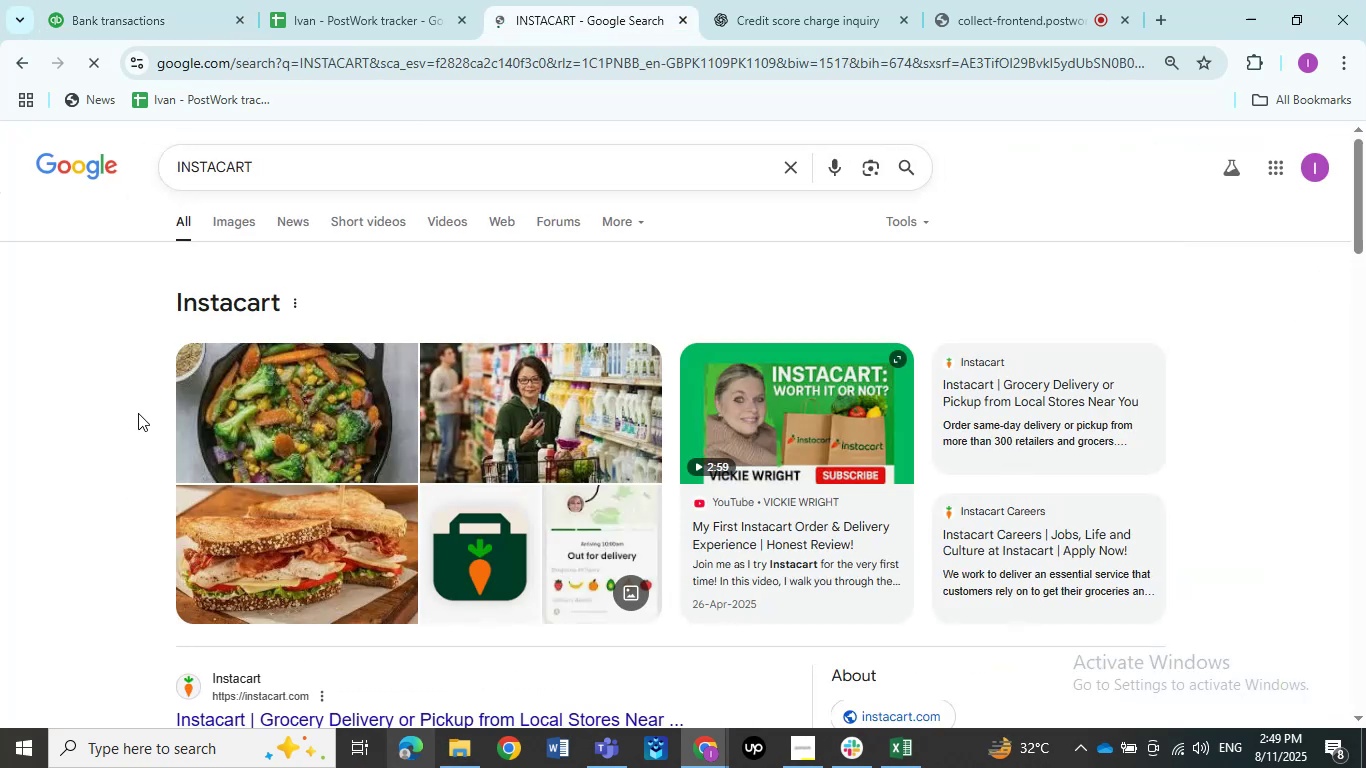 
scroll: coordinate [136, 419], scroll_direction: down, amount: 2.0
 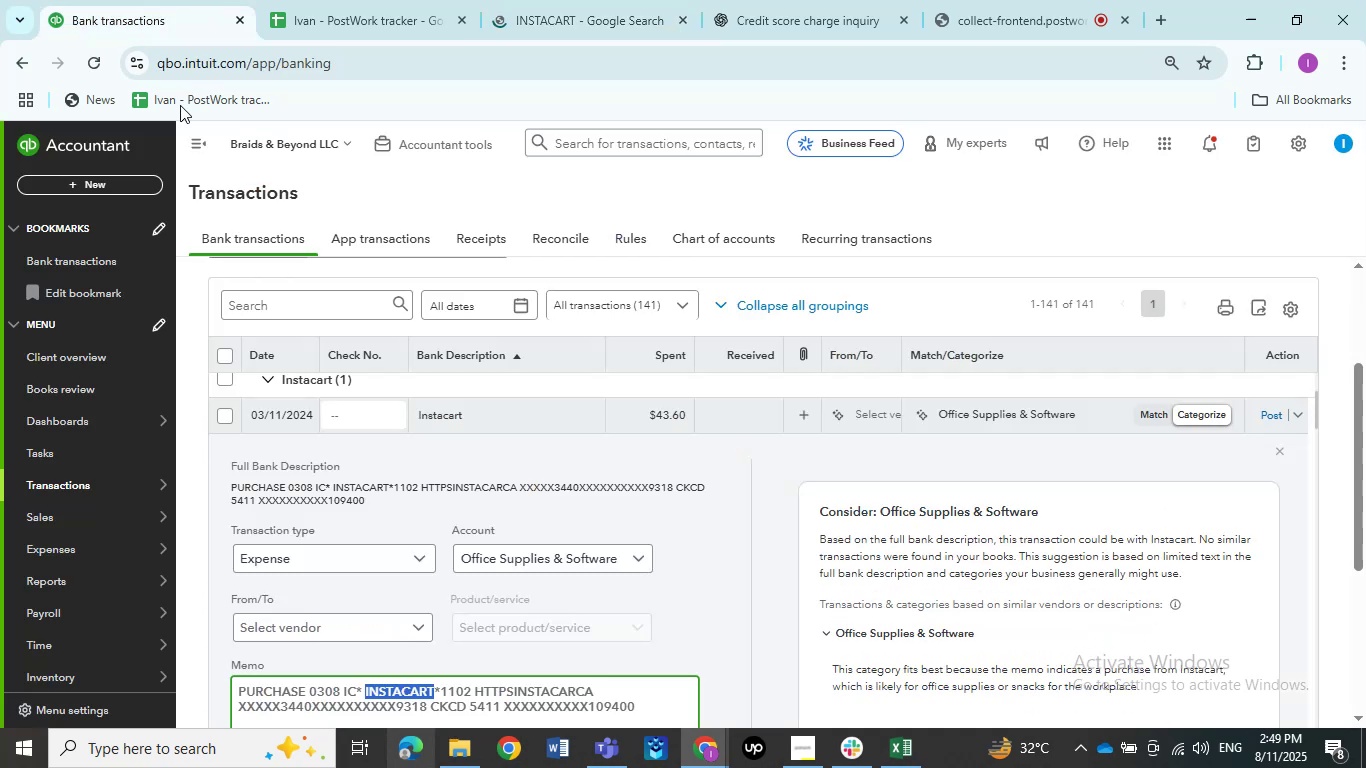 
mouse_move([550, 529])
 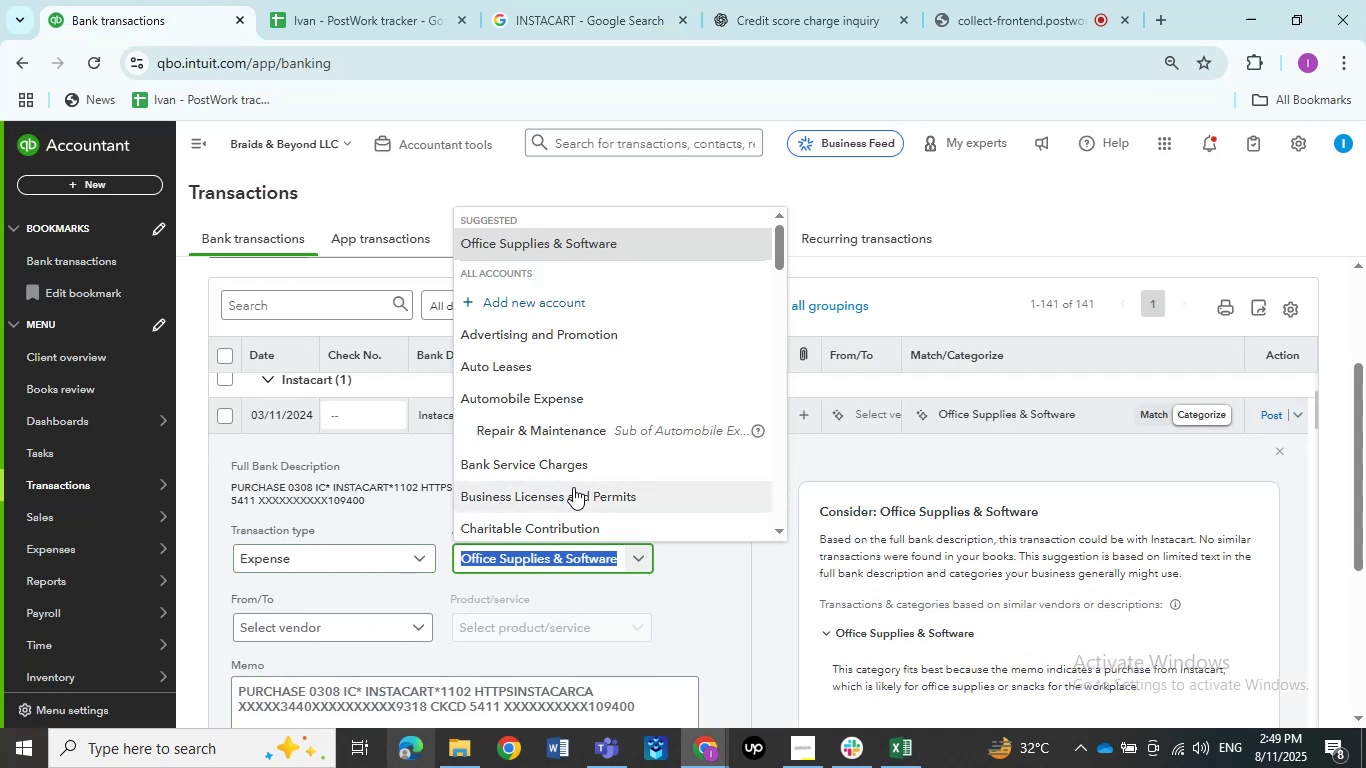 
type(mea)
 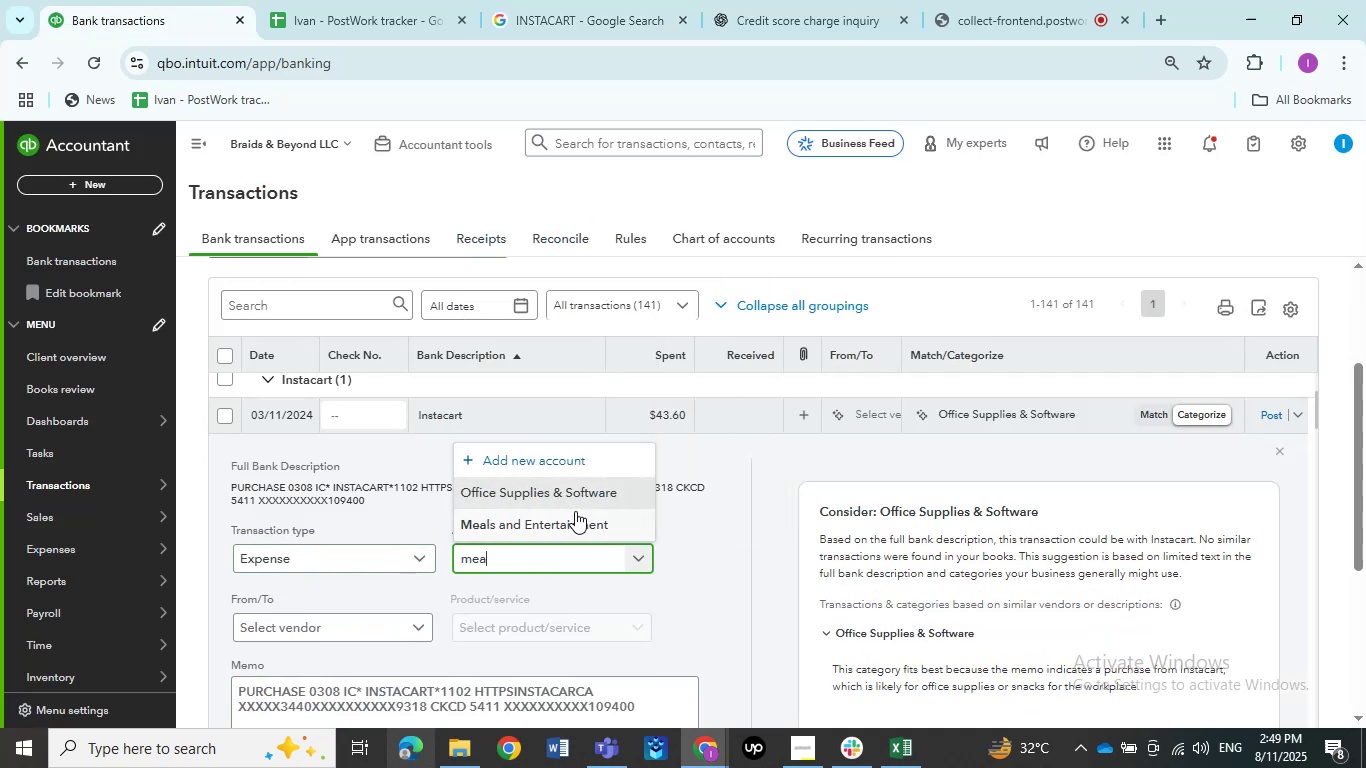 
left_click([575, 519])
 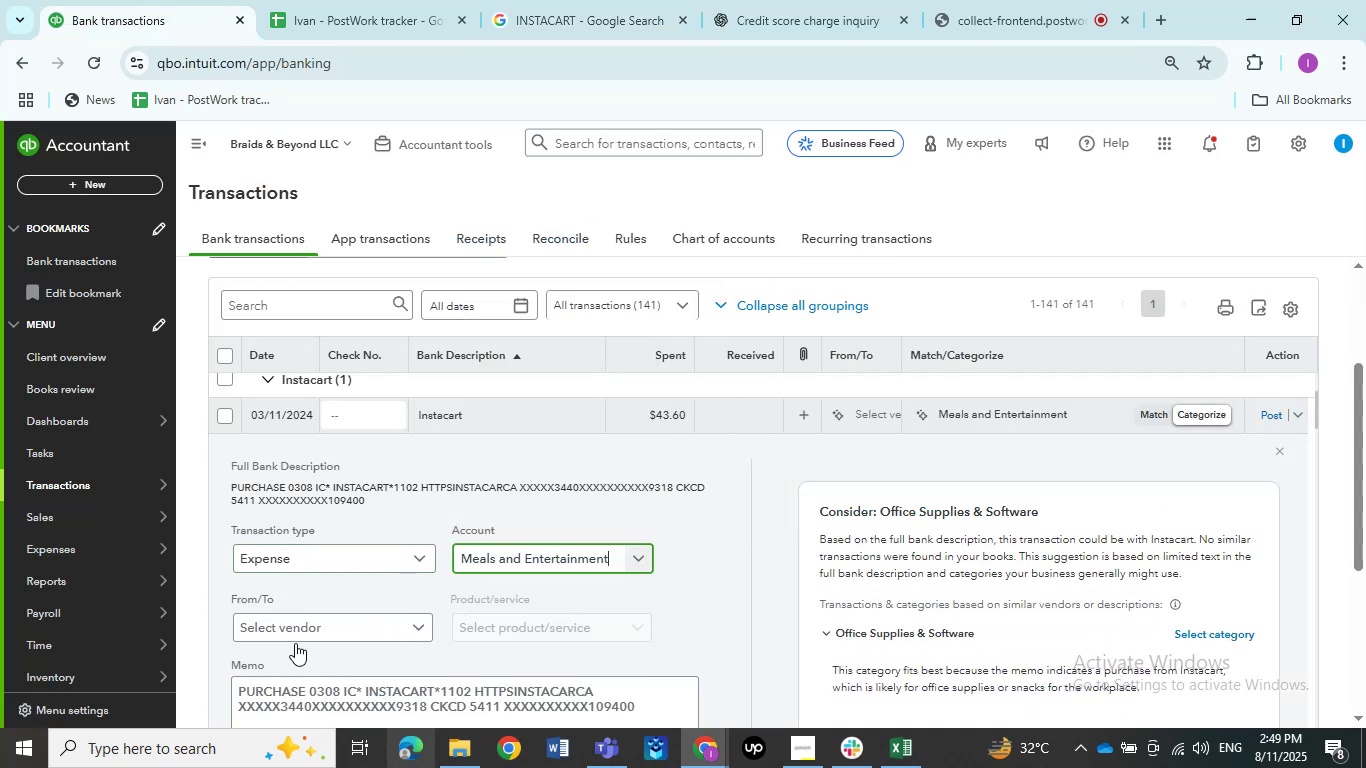 
left_click([295, 632])
 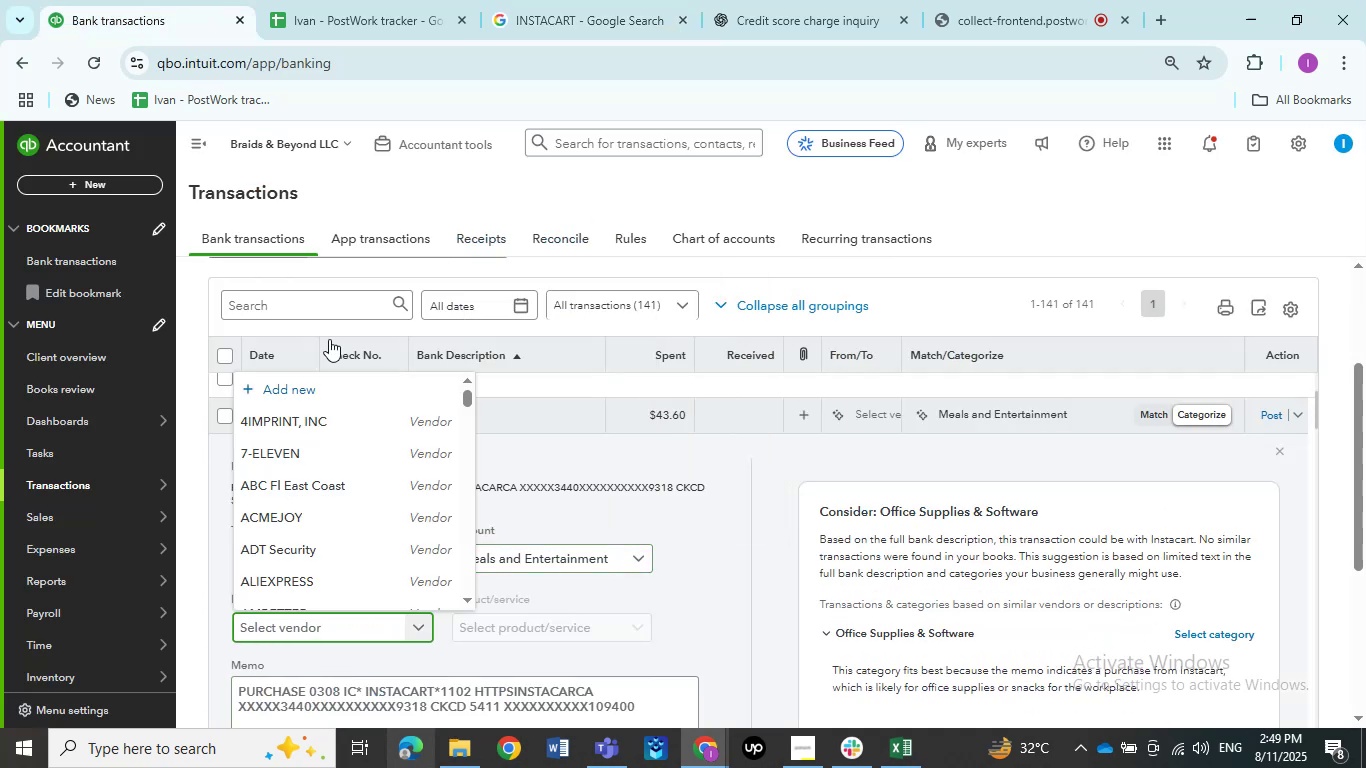 
left_click([329, 391])
 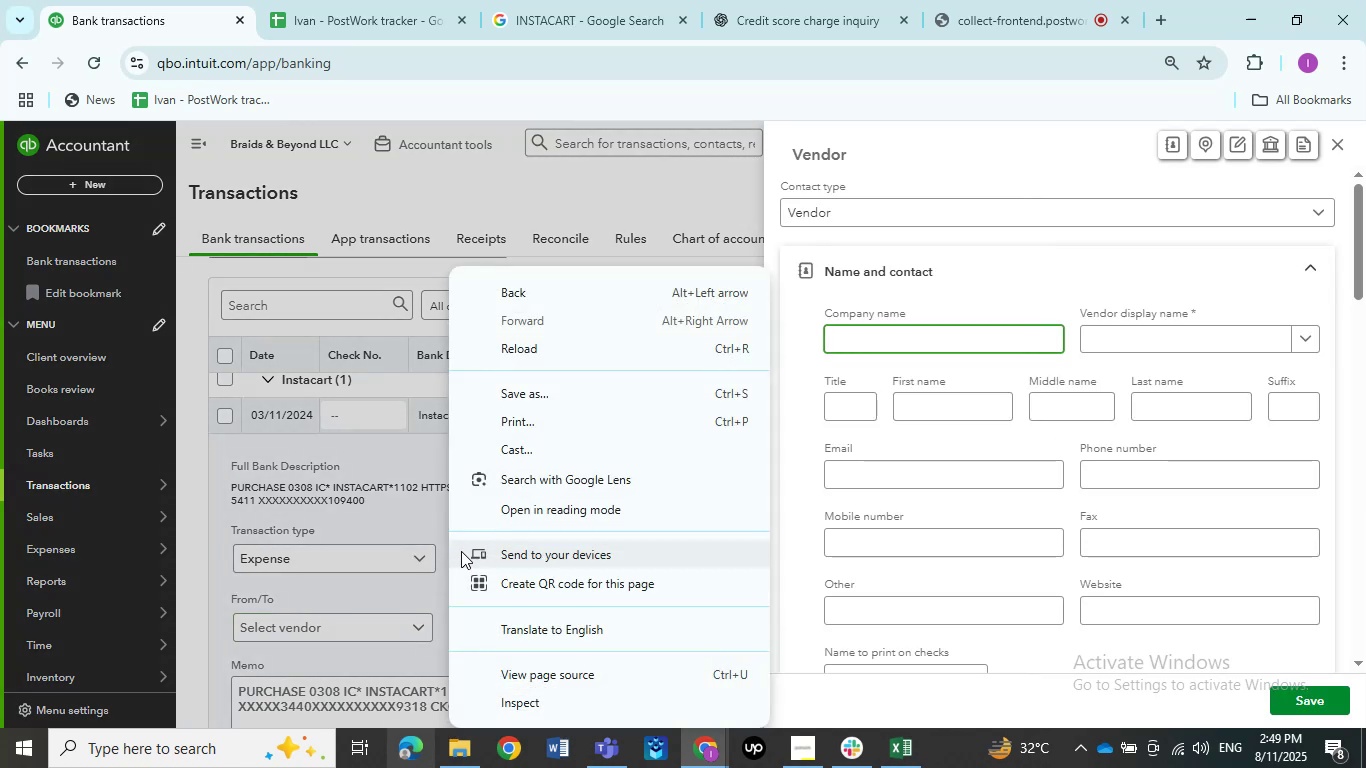 
key(Control+V)
 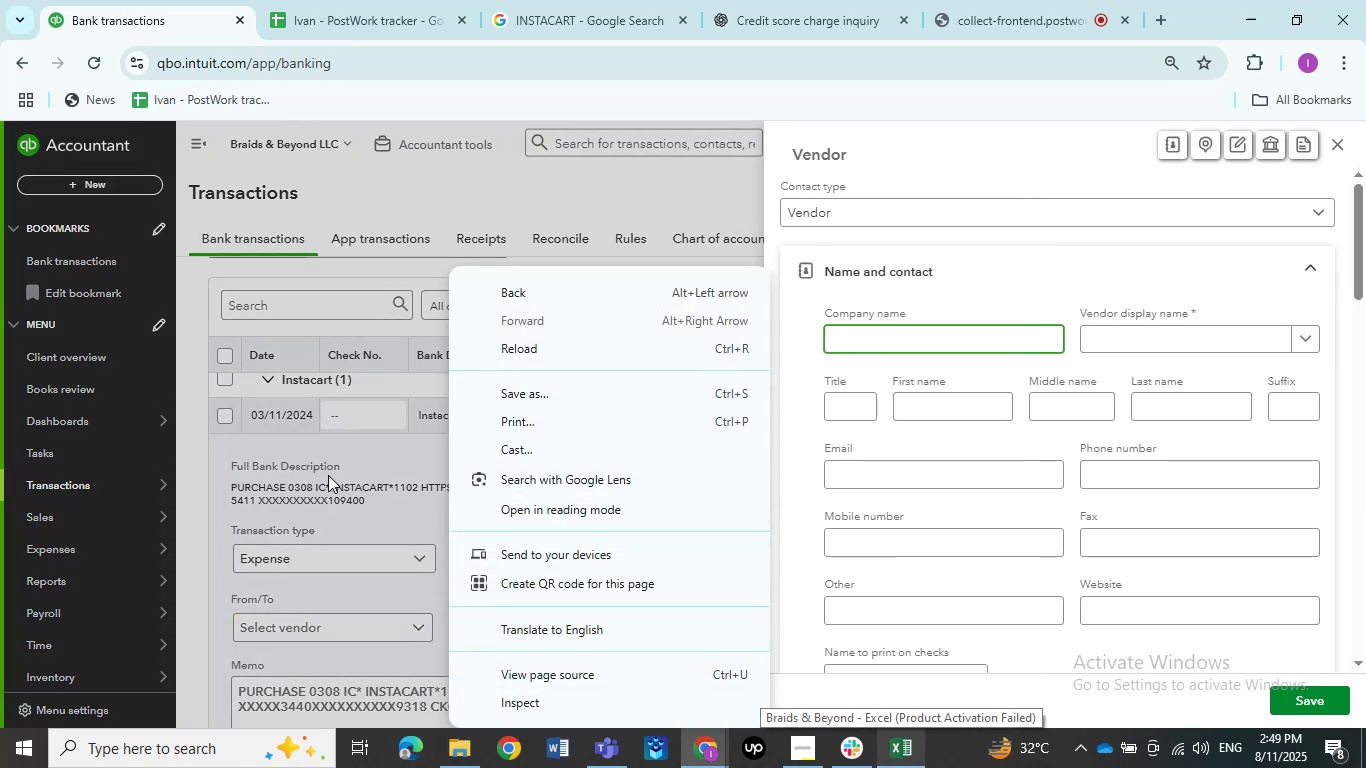 
left_click([336, 480])
 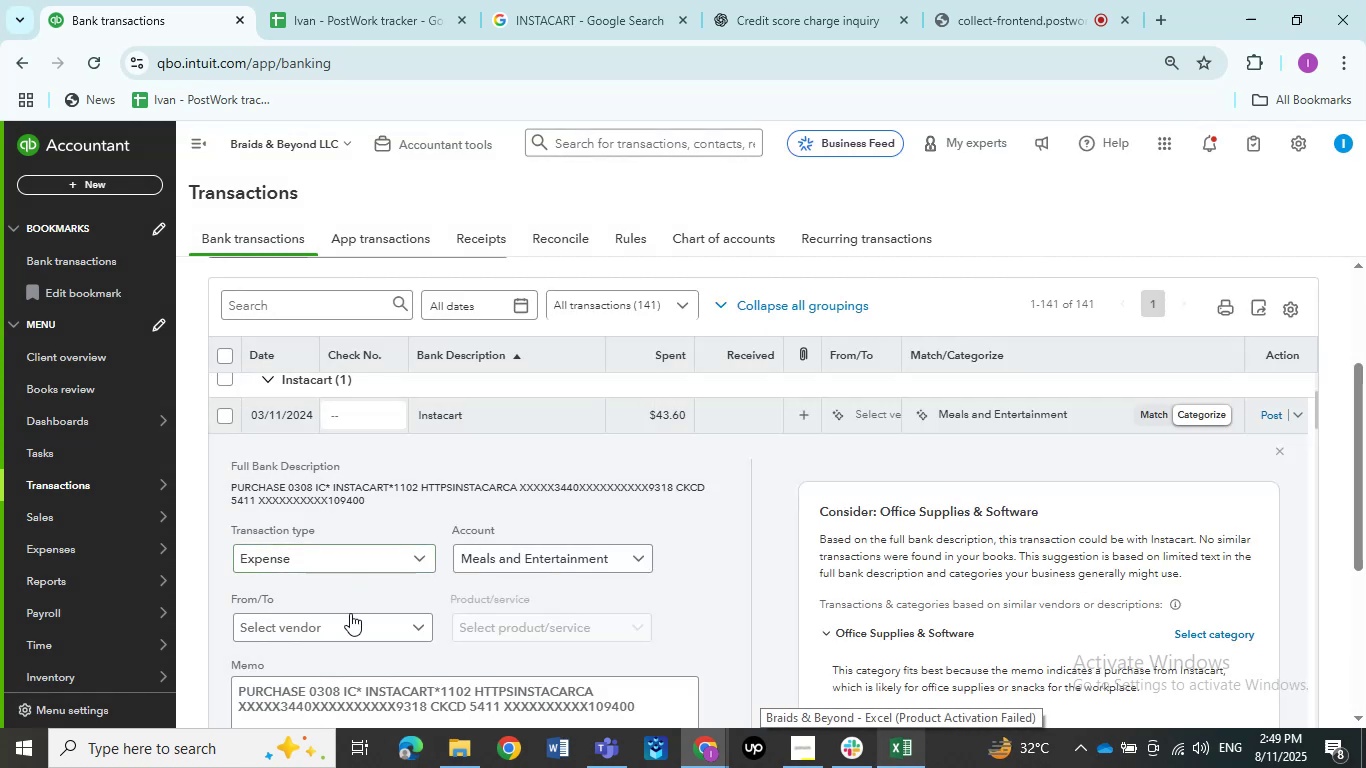 
key(Control+V)
 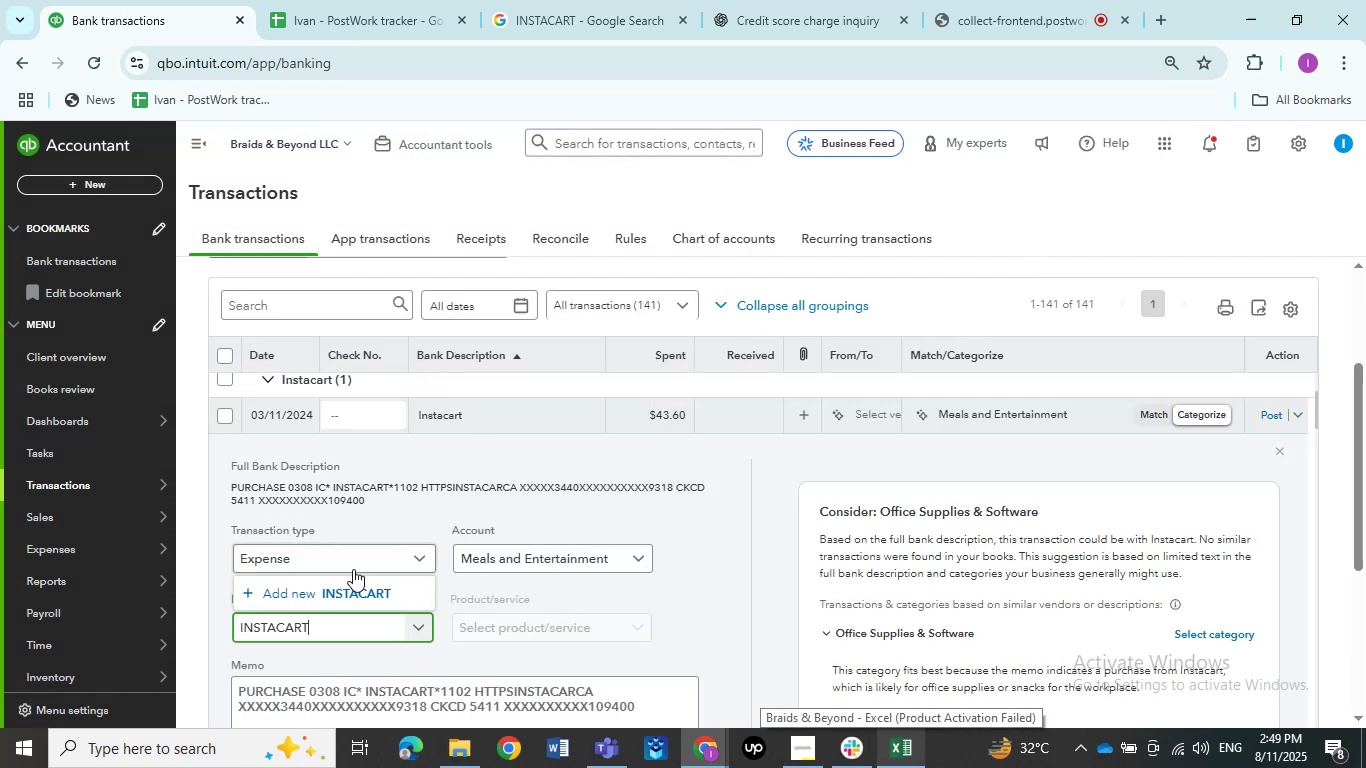 
left_click([341, 607])
 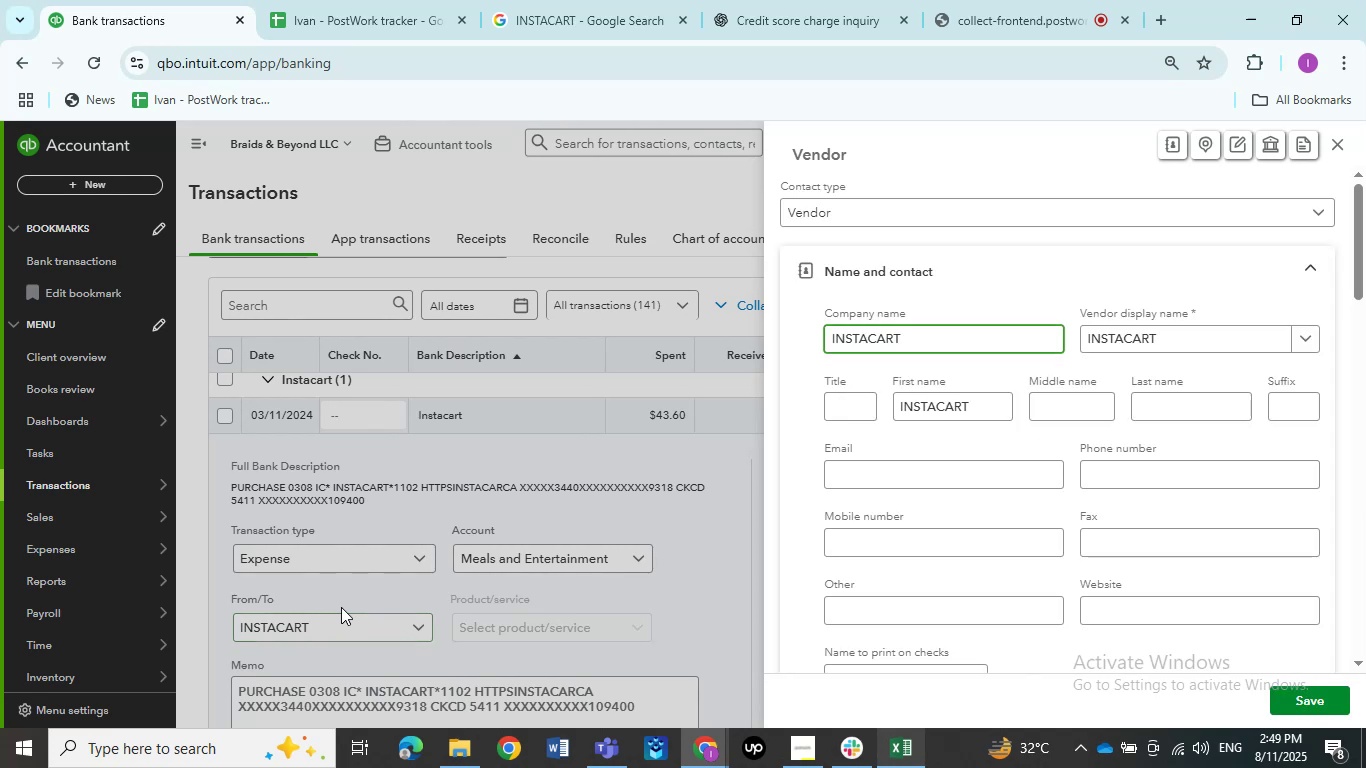 
wait(9.95)
 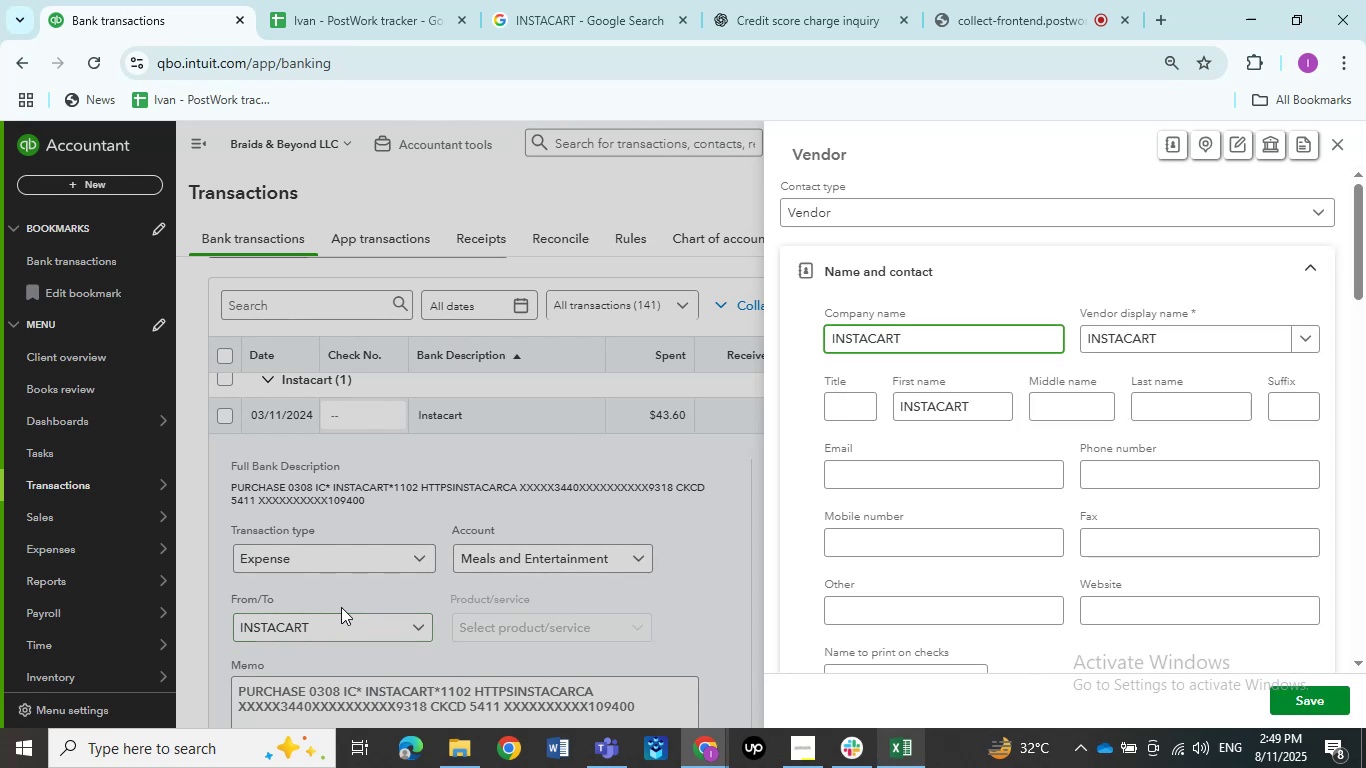 
left_click([1313, 715])
 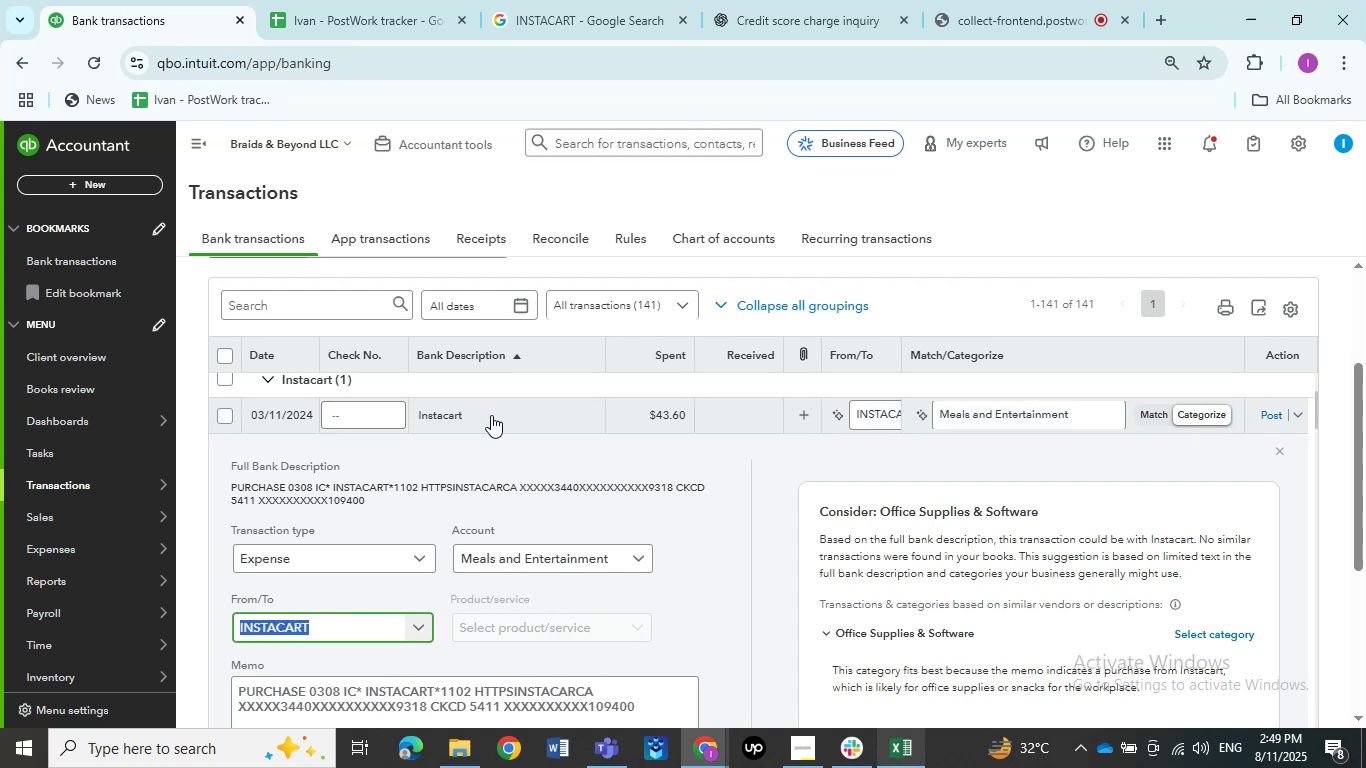 
wait(6.22)
 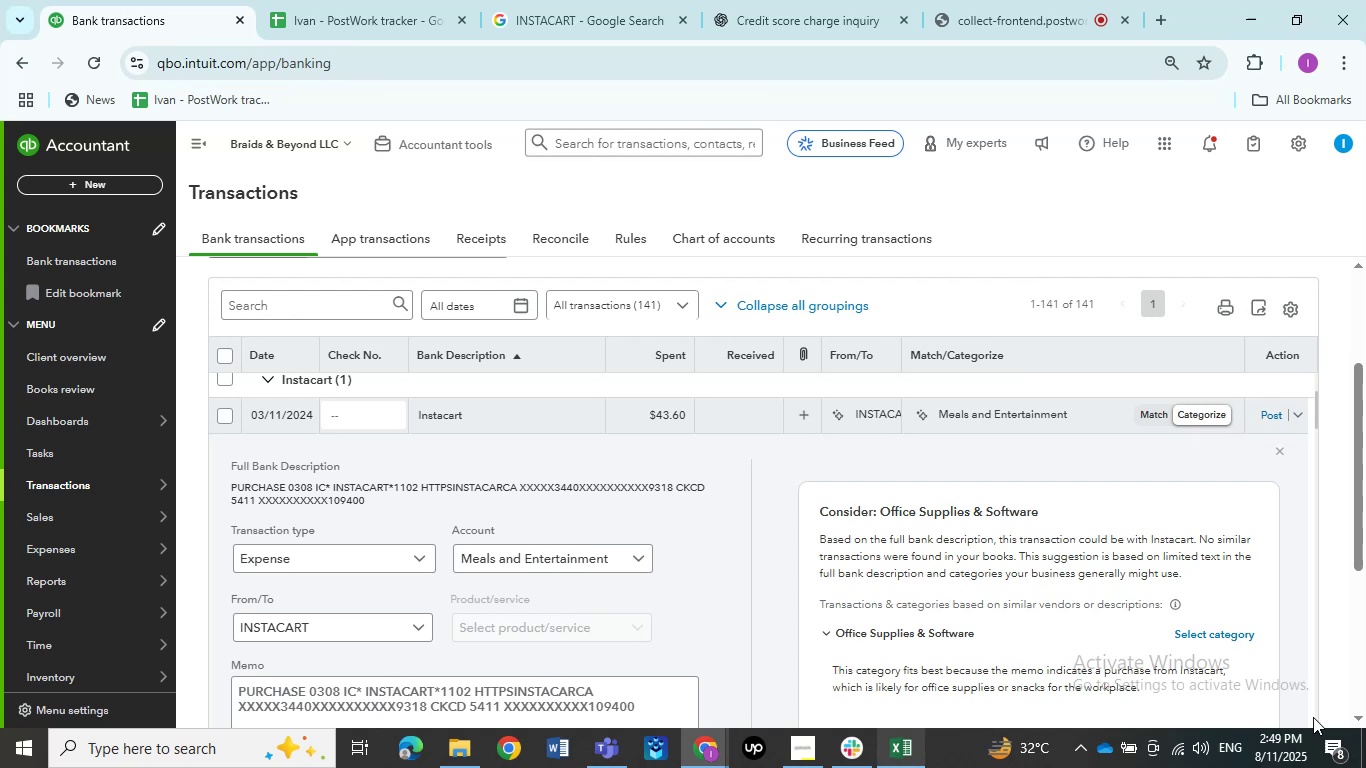 
left_click([1281, 417])
 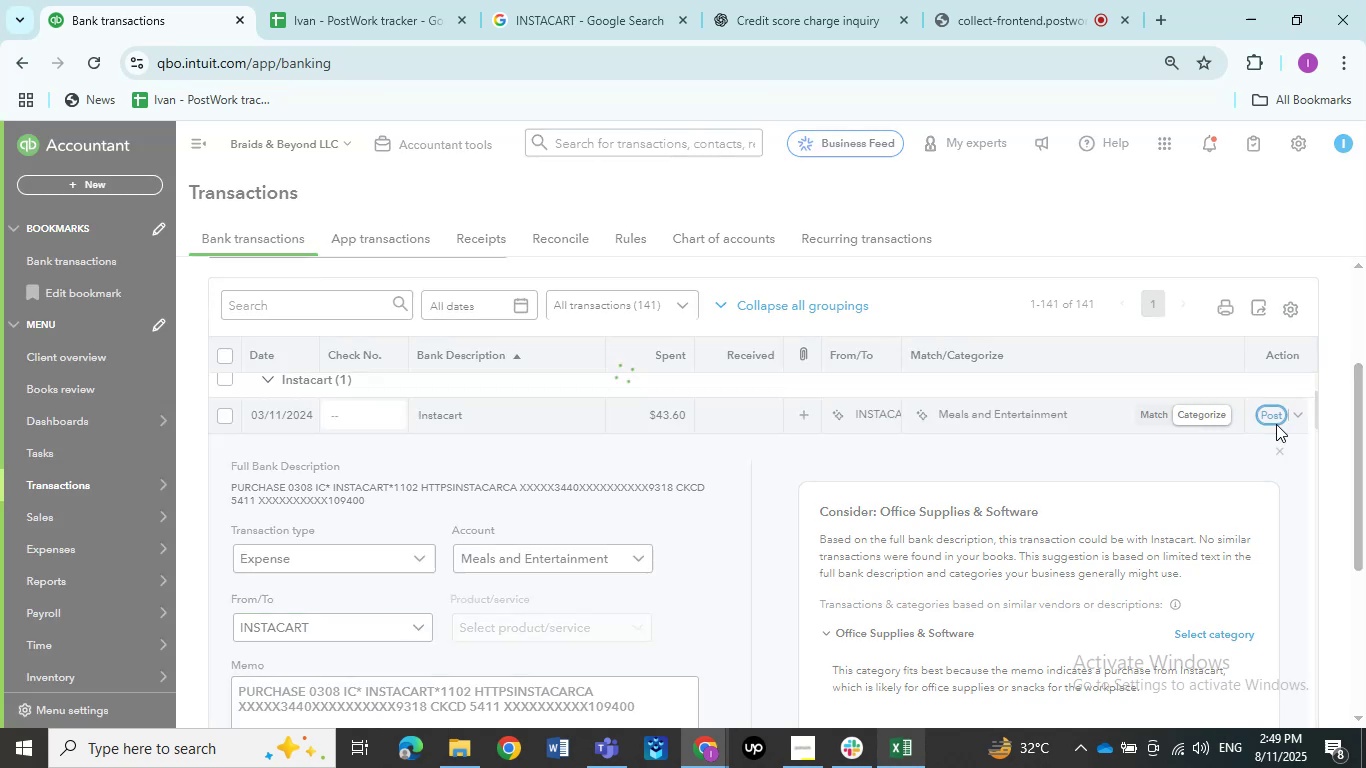 
mouse_move([1260, 410])
 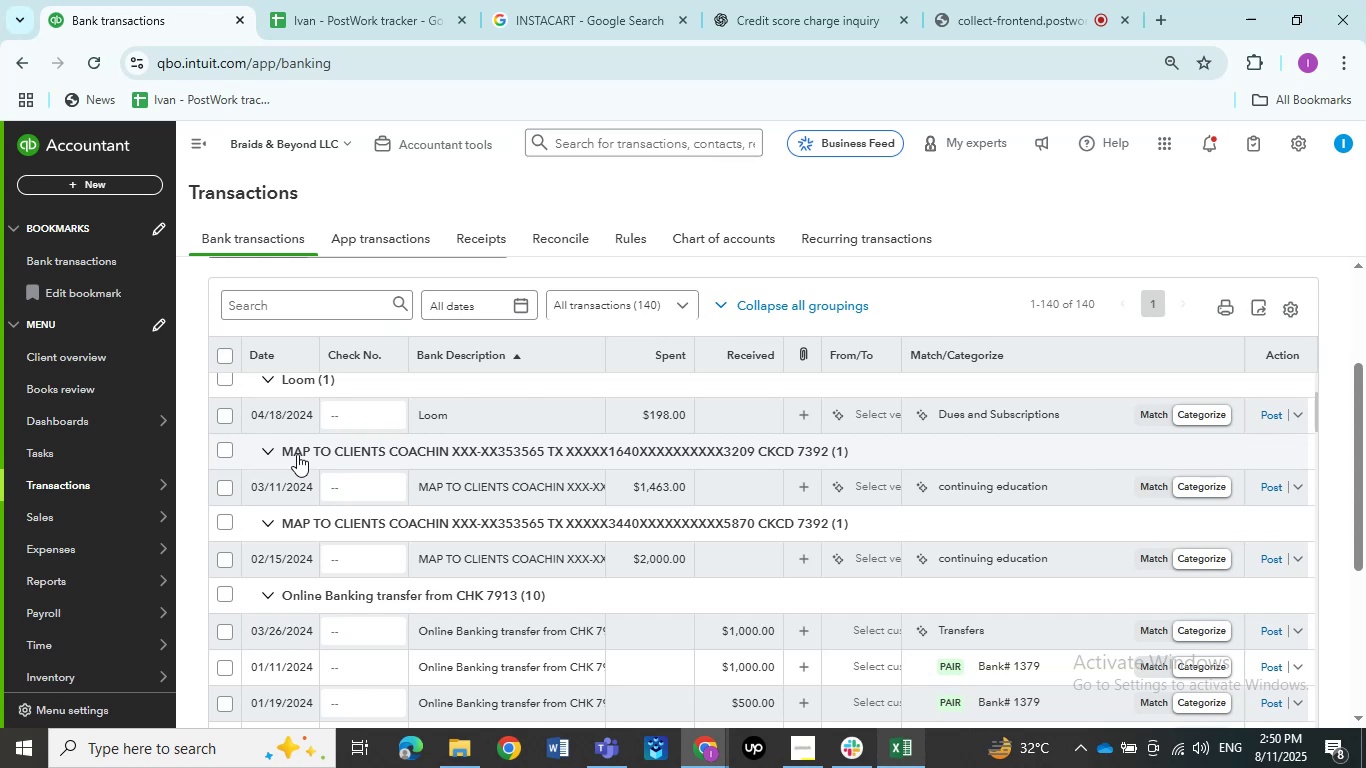 
wait(21.92)
 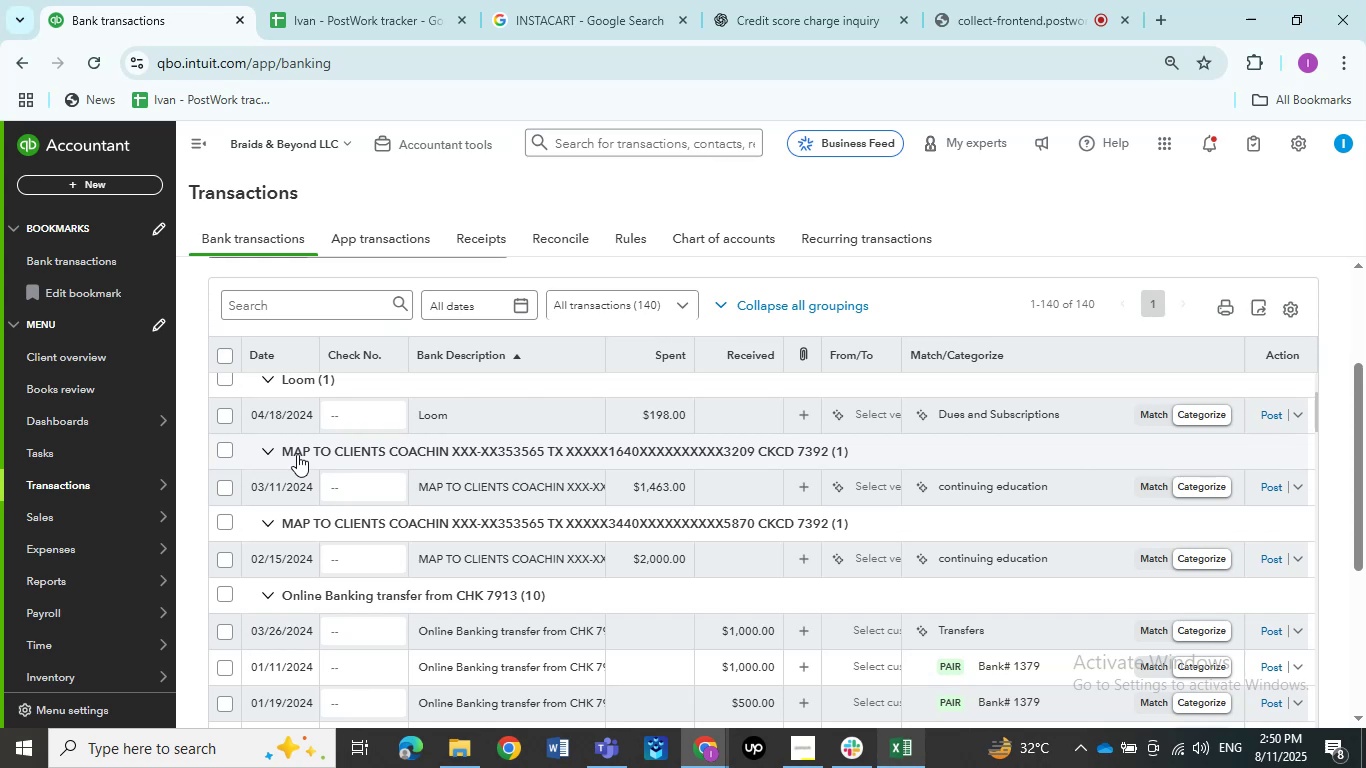 
left_click([489, 424])
 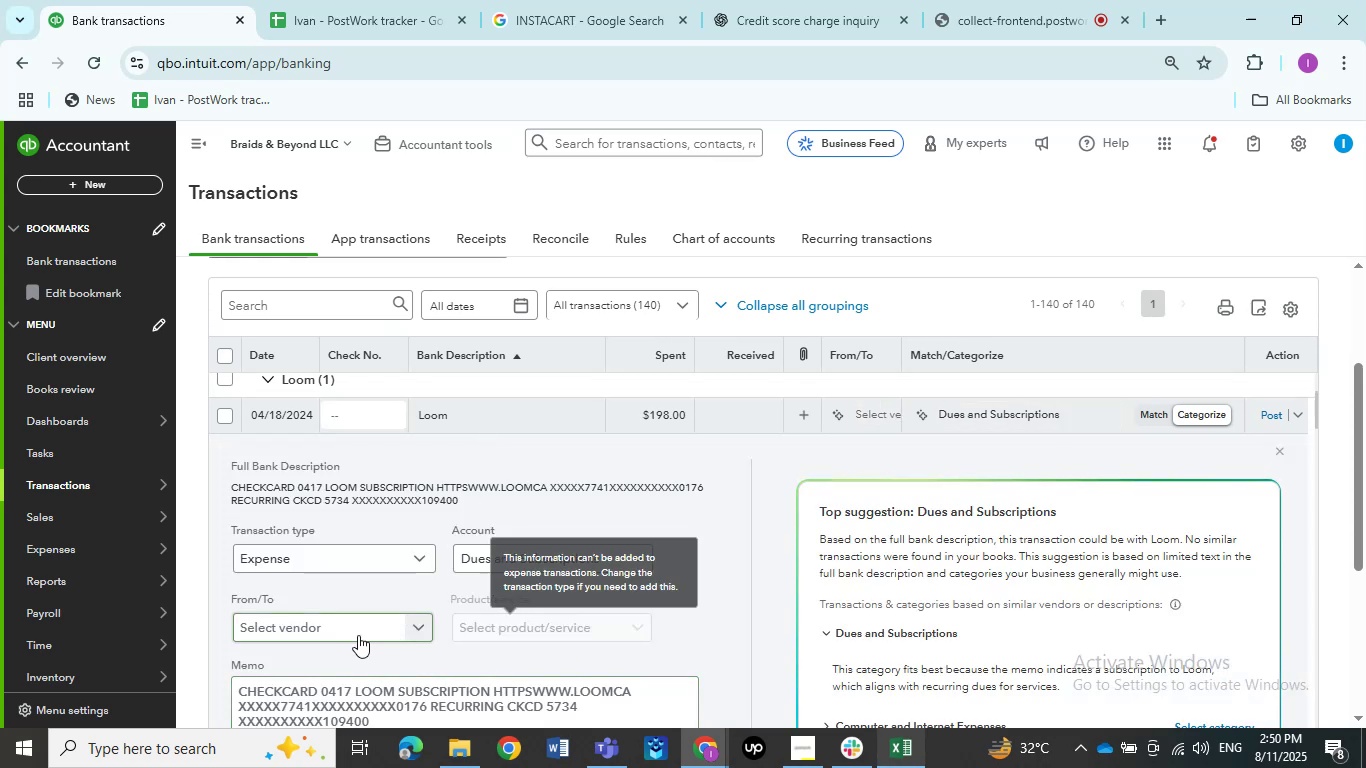 
wait(5.01)
 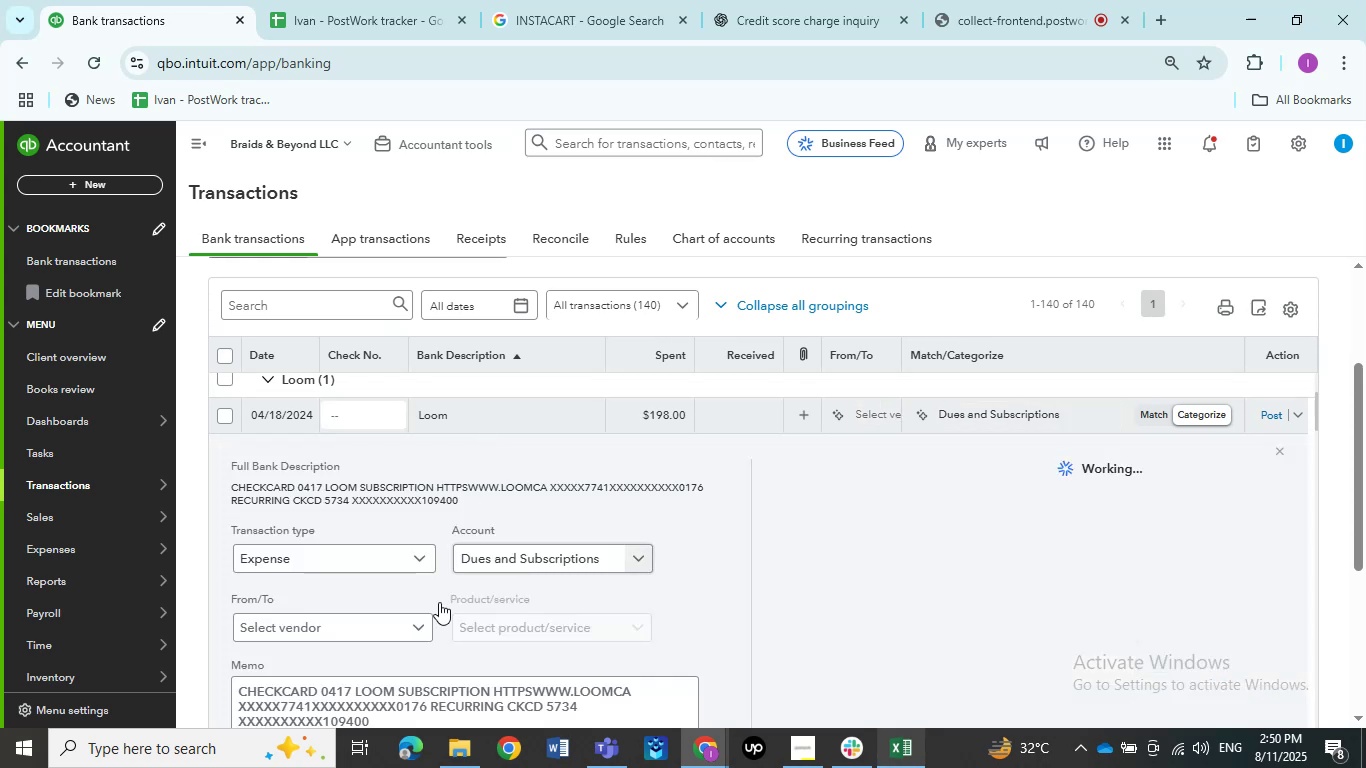 
left_click_drag(start_coordinate=[486, 685], to_coordinate=[357, 689])
 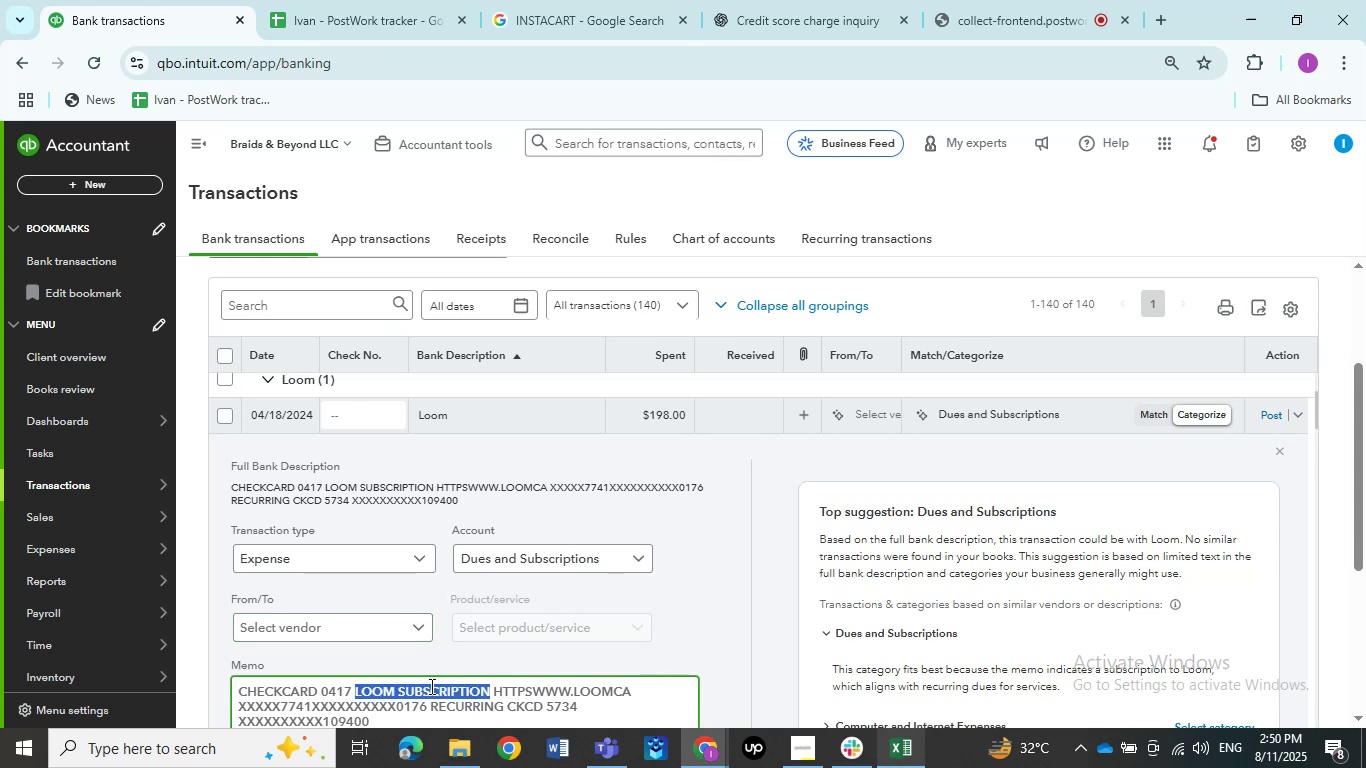 
key(Control+C)
 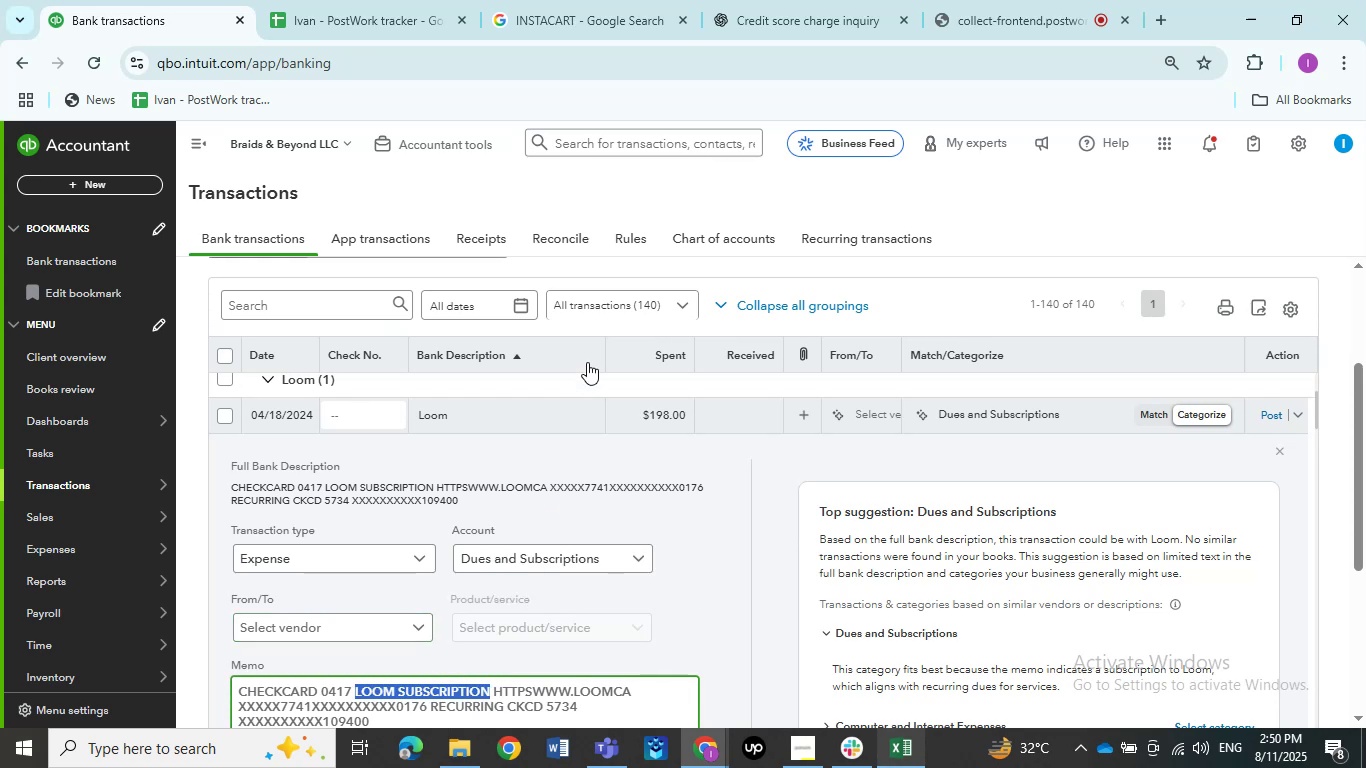 
left_click_drag(start_coordinate=[571, 0], to_coordinate=[576, 0])
 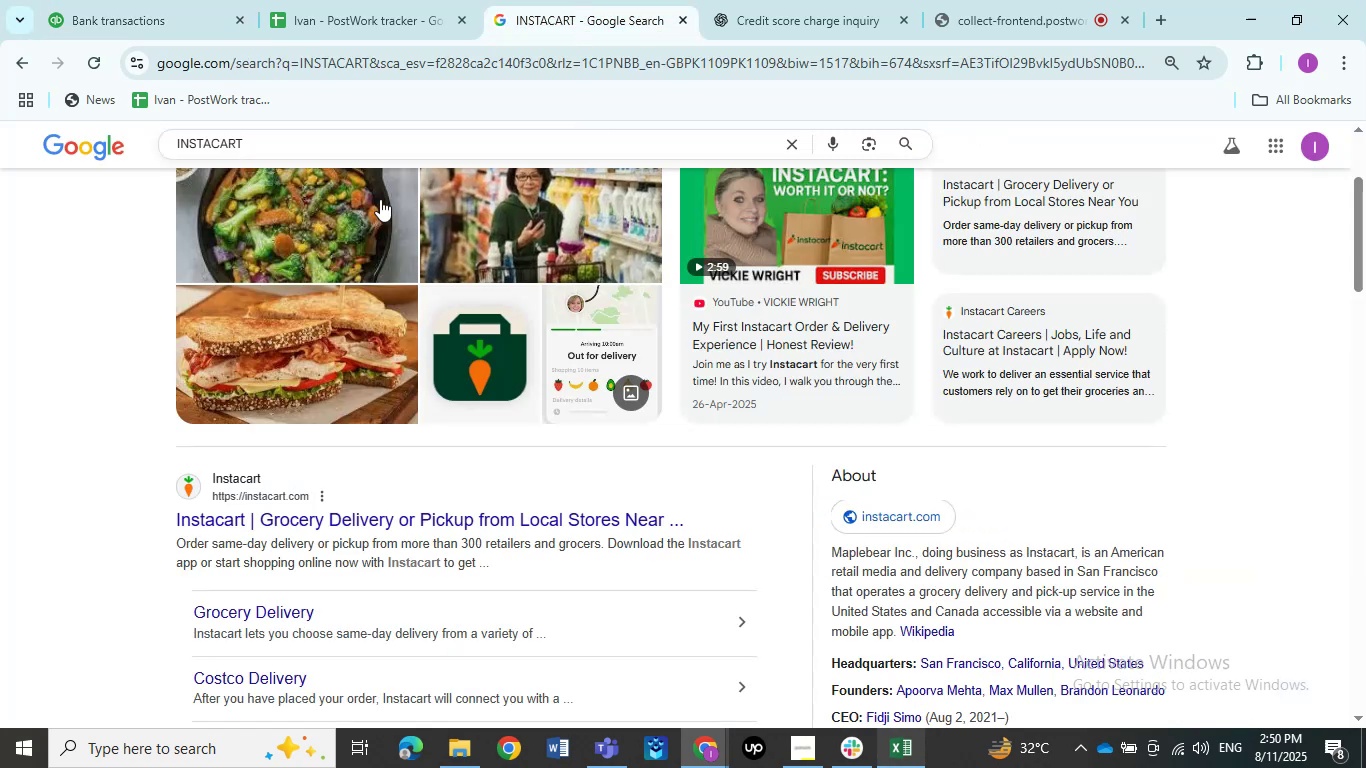 
left_click_drag(start_coordinate=[278, 154], to_coordinate=[45, 132])
 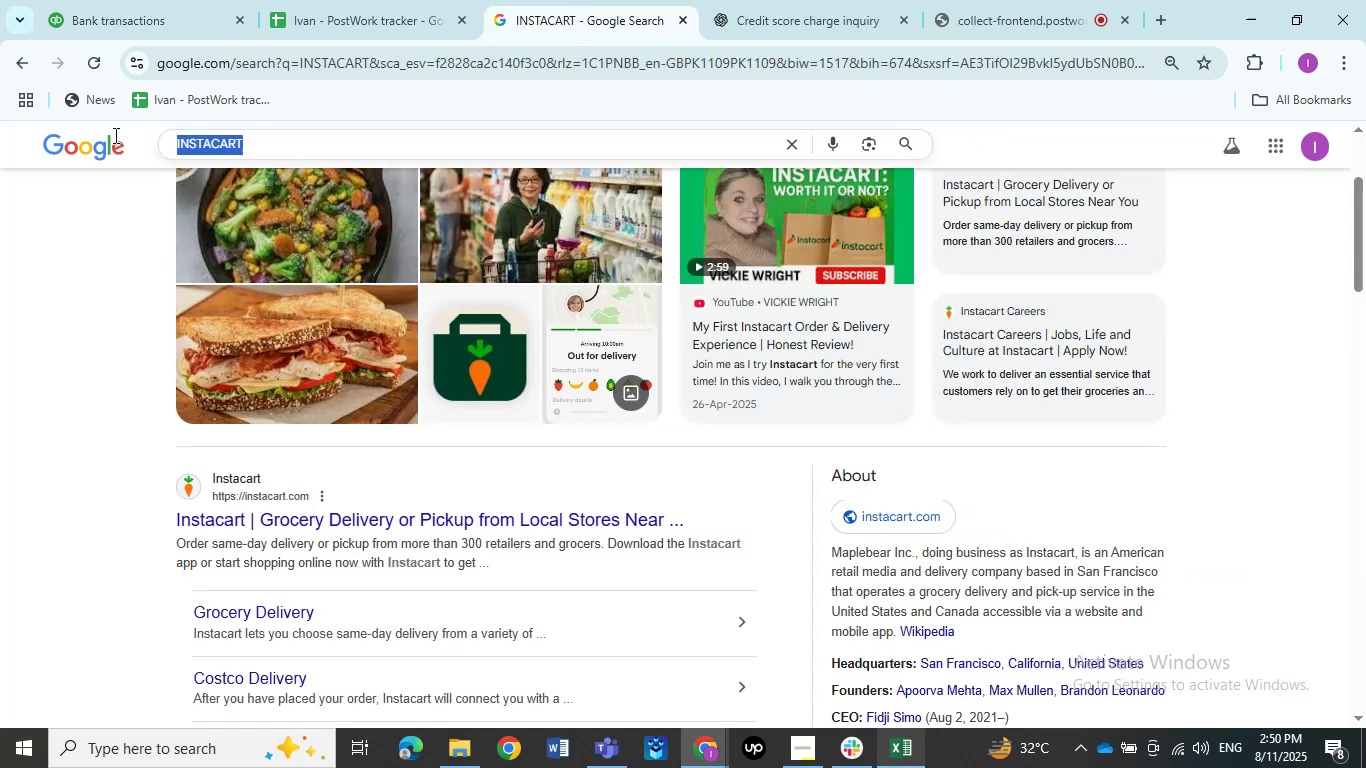 
key(Control+V)
 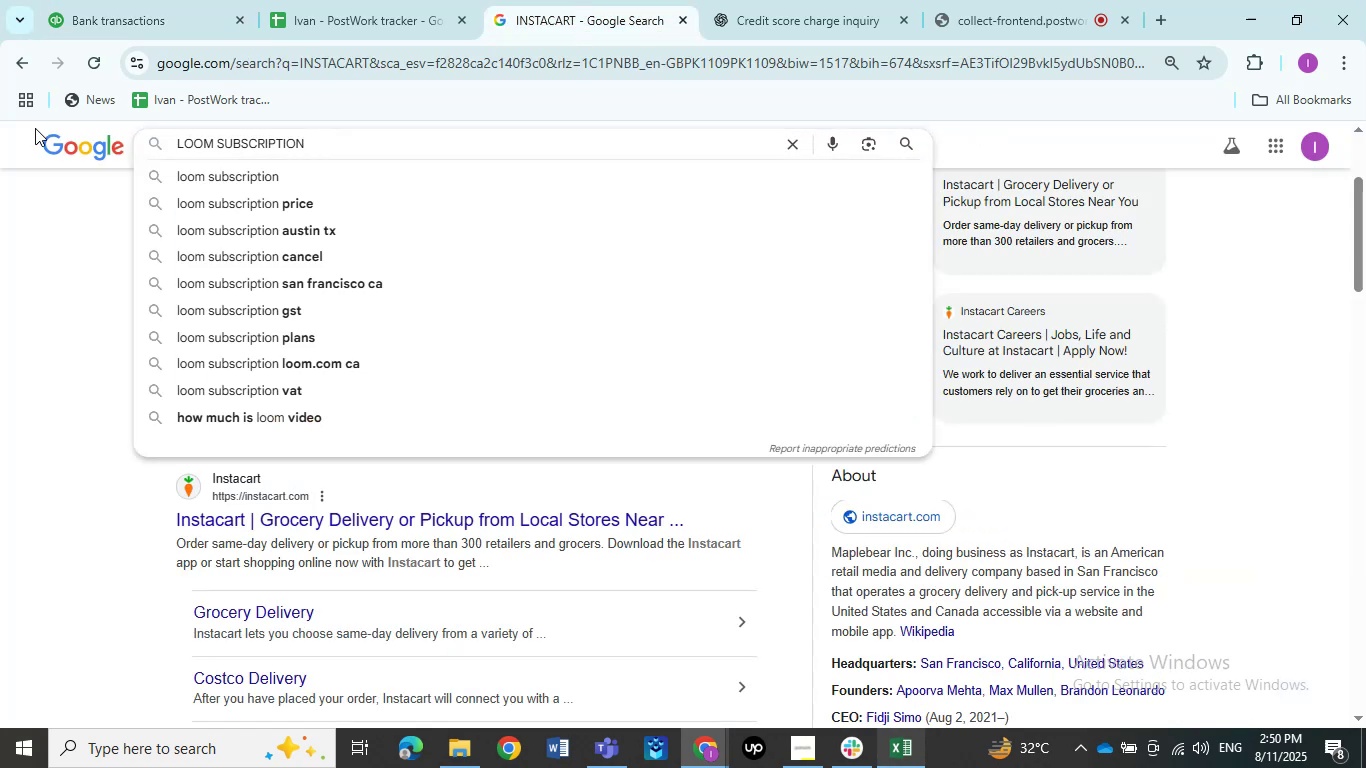 
hold_key(key=Backspace, duration=1.13)
 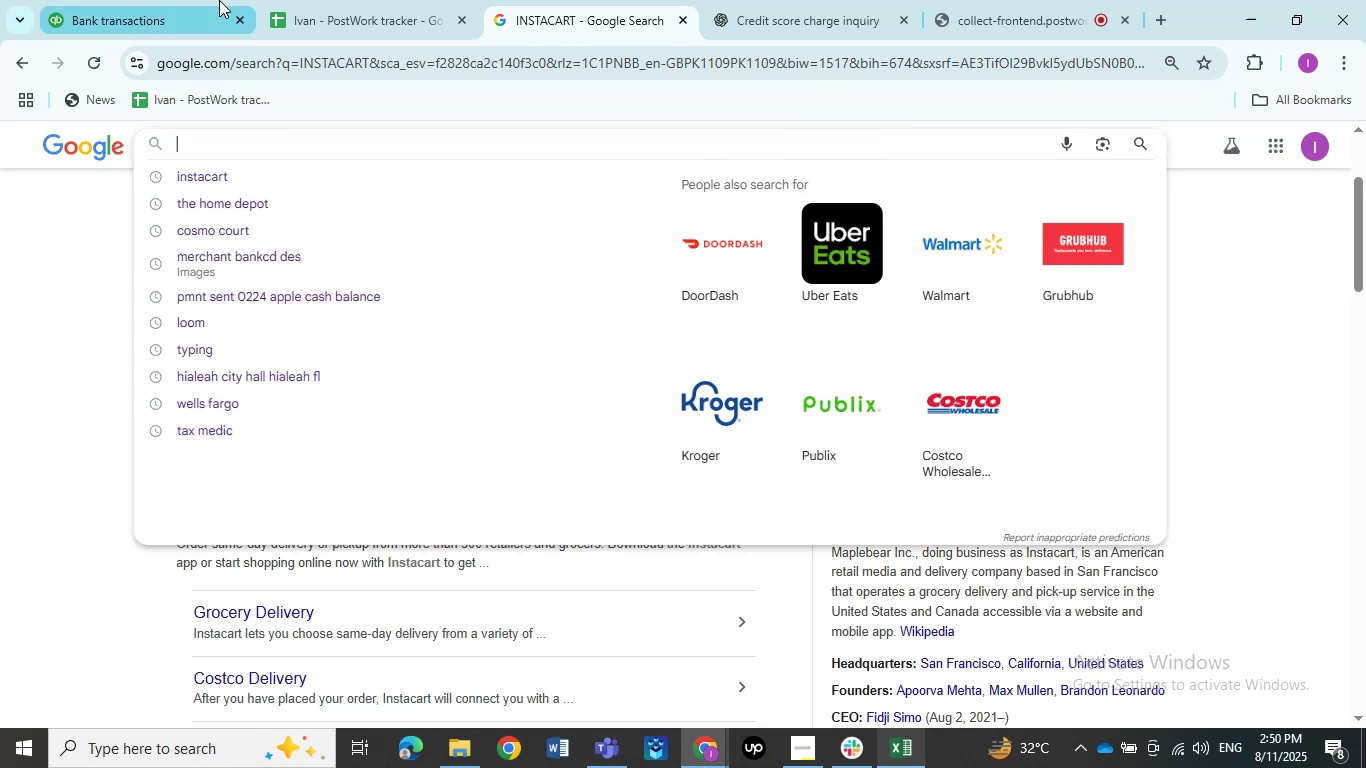 
left_click([201, 0])
 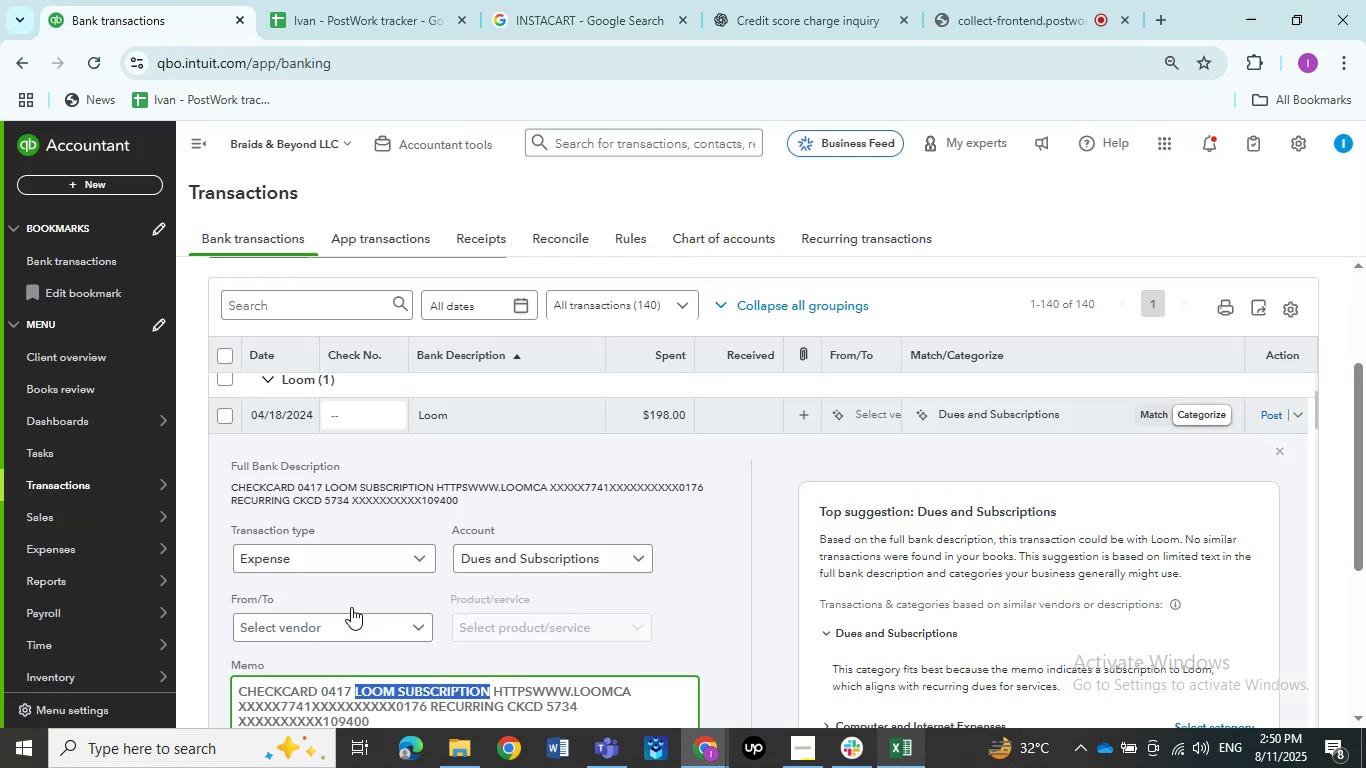 
left_click([349, 621])
 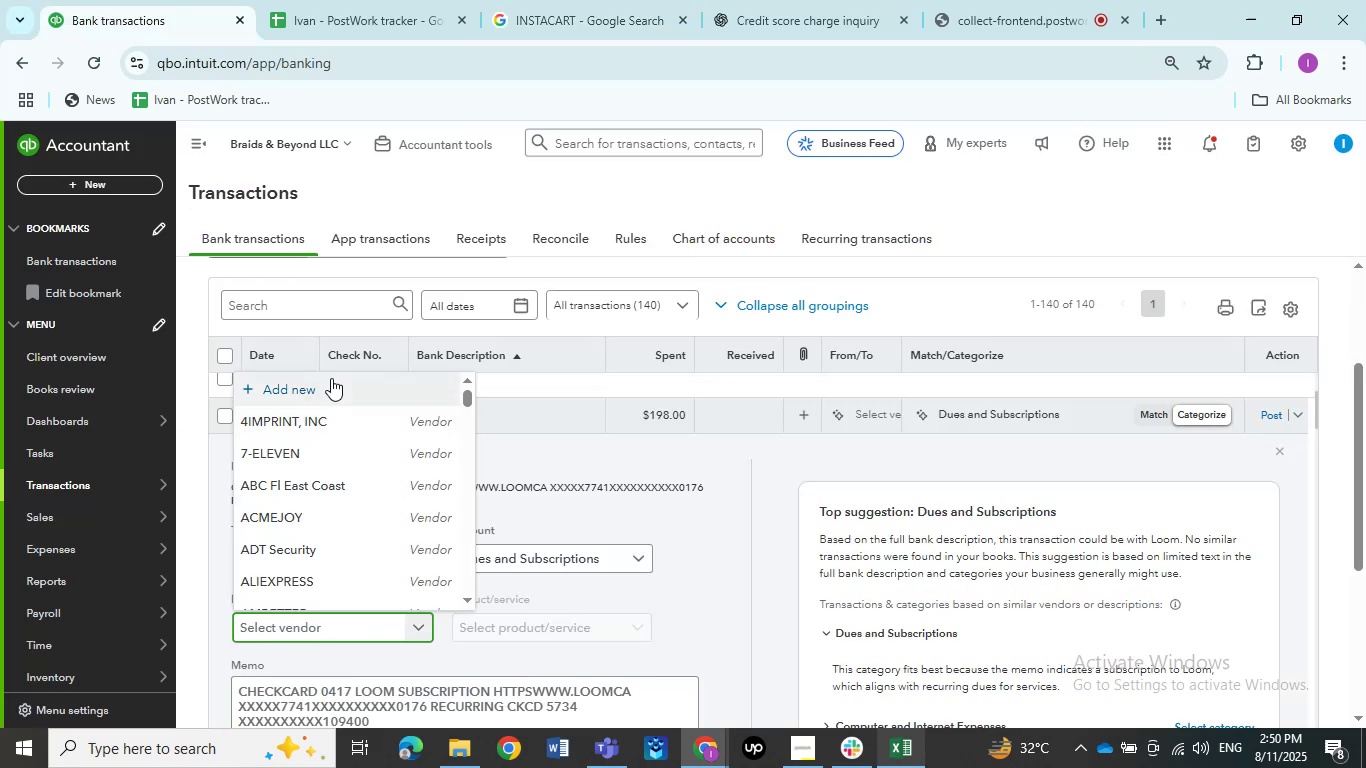 
left_click([331, 378])
 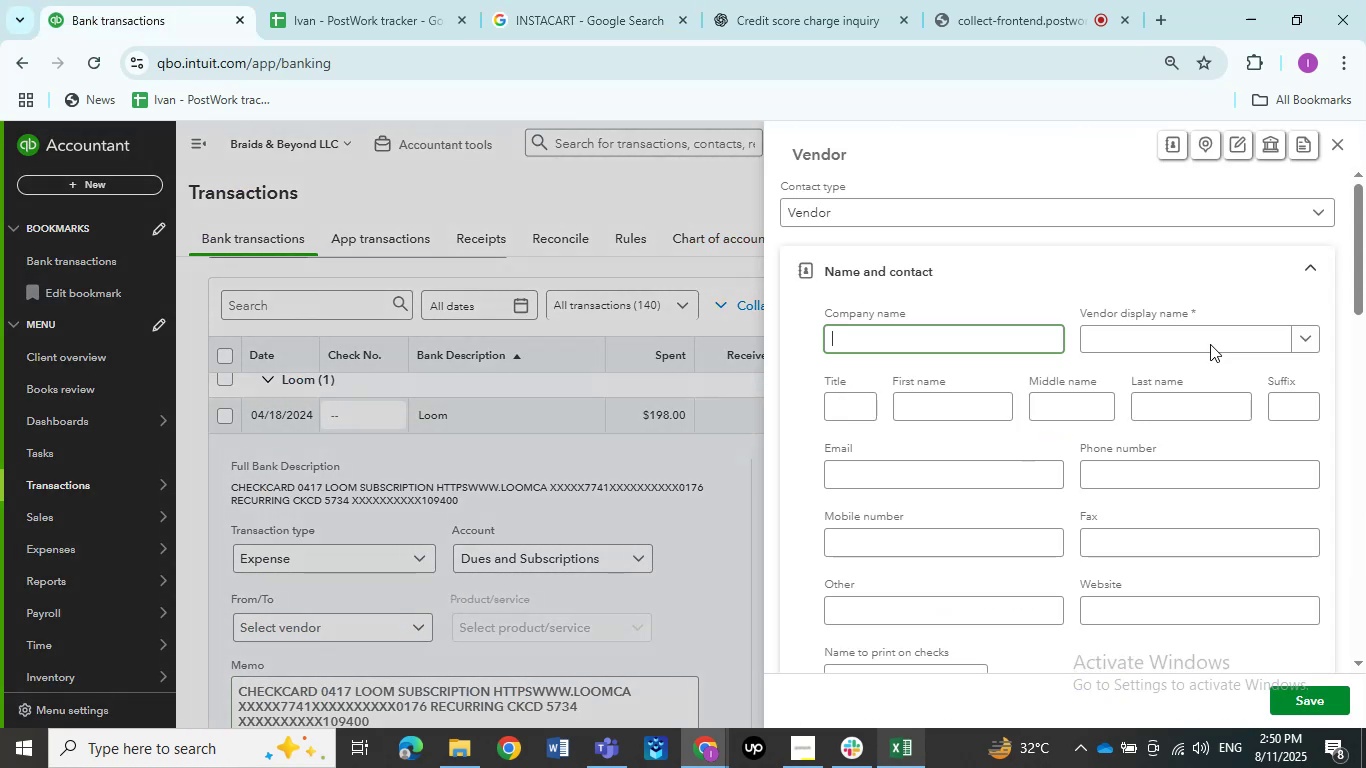 
key(Control+V)
 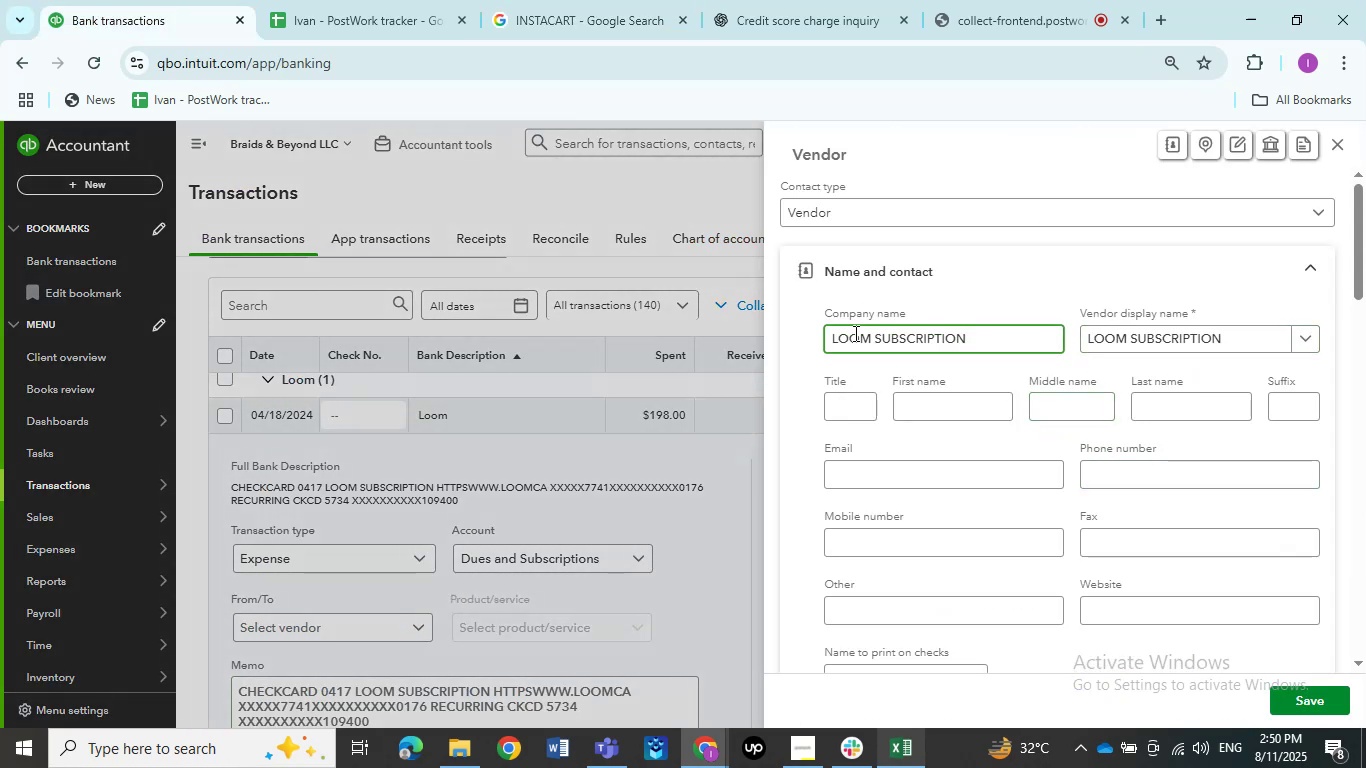 
left_click_drag(start_coordinate=[878, 326], to_coordinate=[1059, 317])
 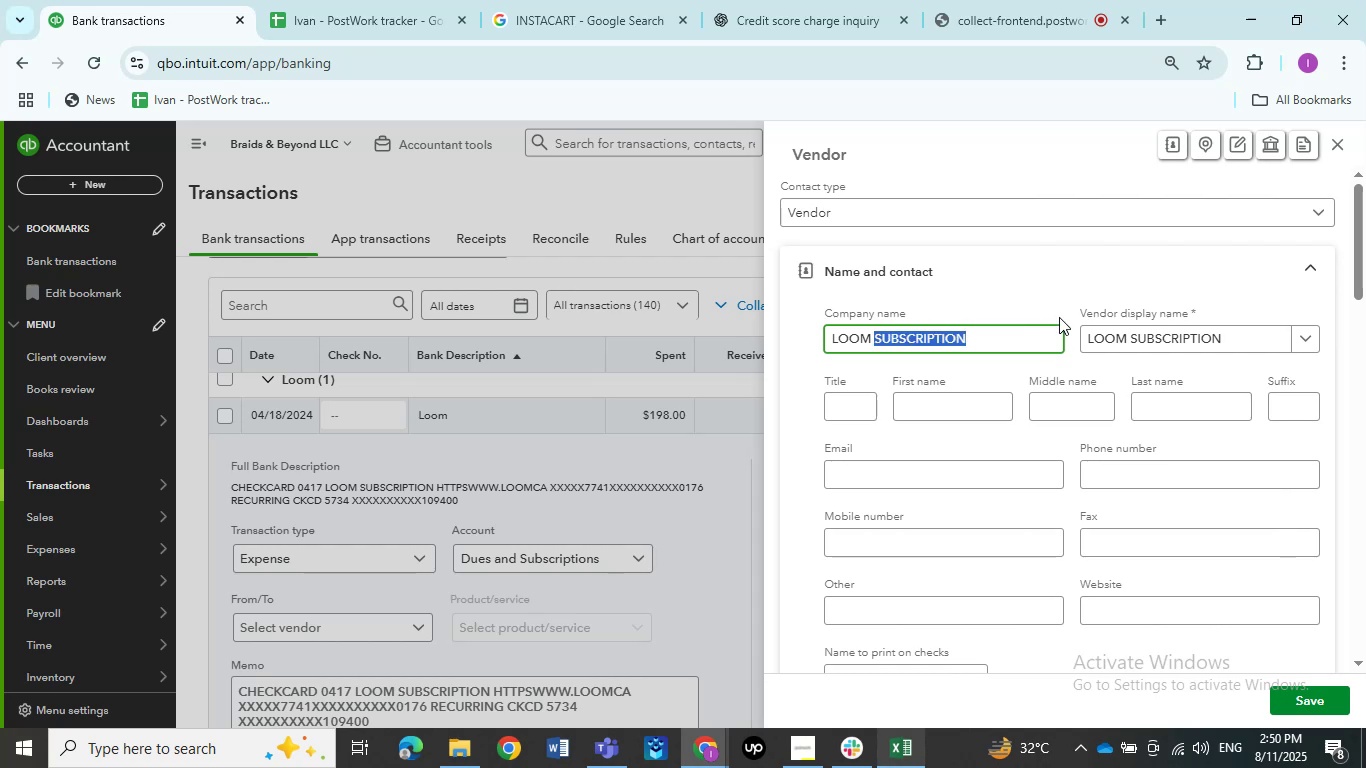 
key(Backspace)
 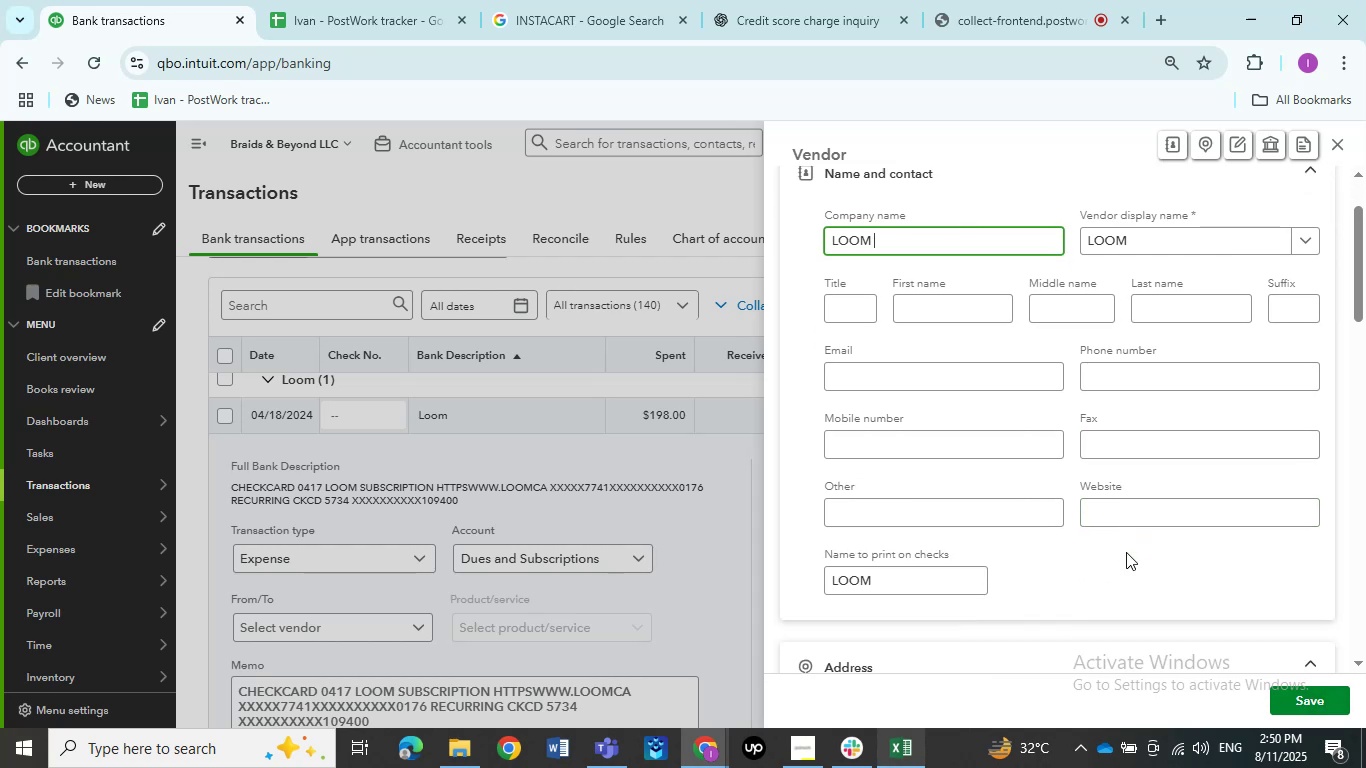 
left_click([1321, 703])
 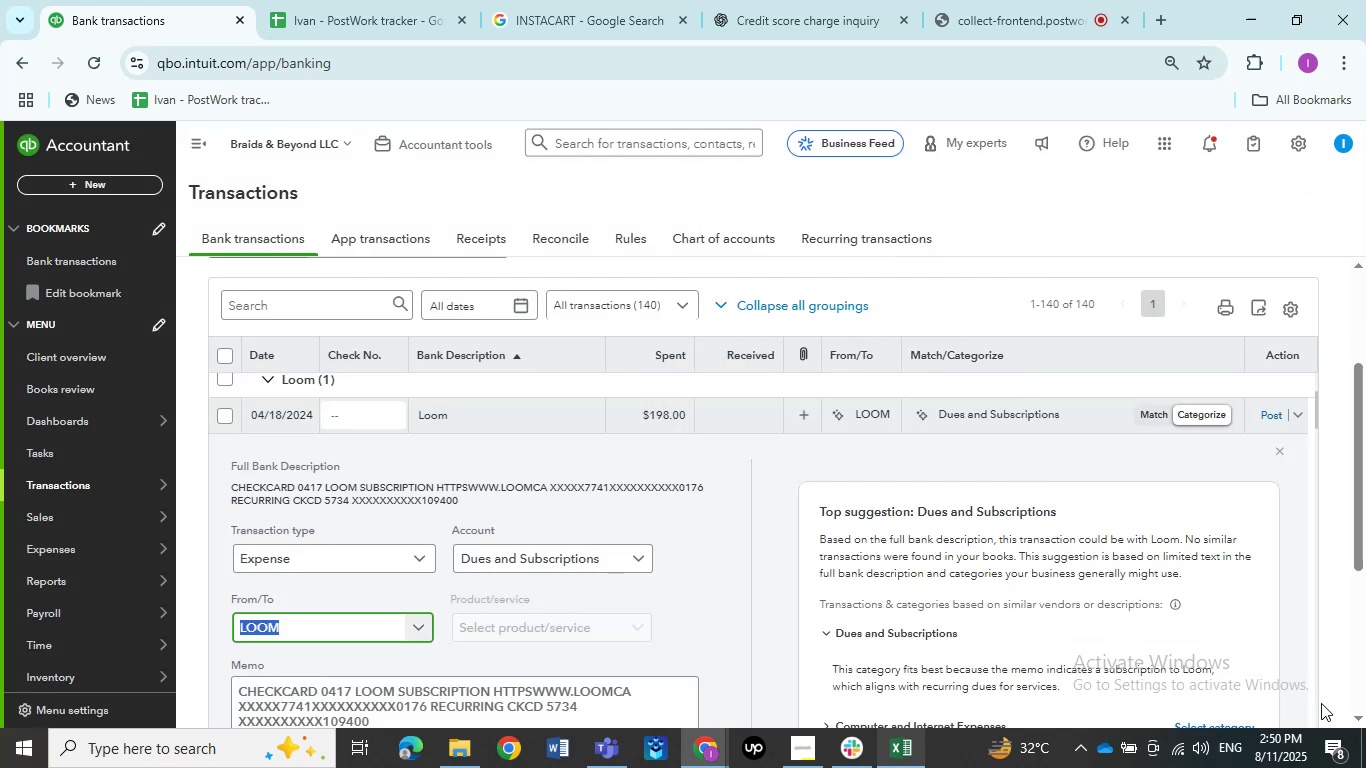 
wait(5.66)
 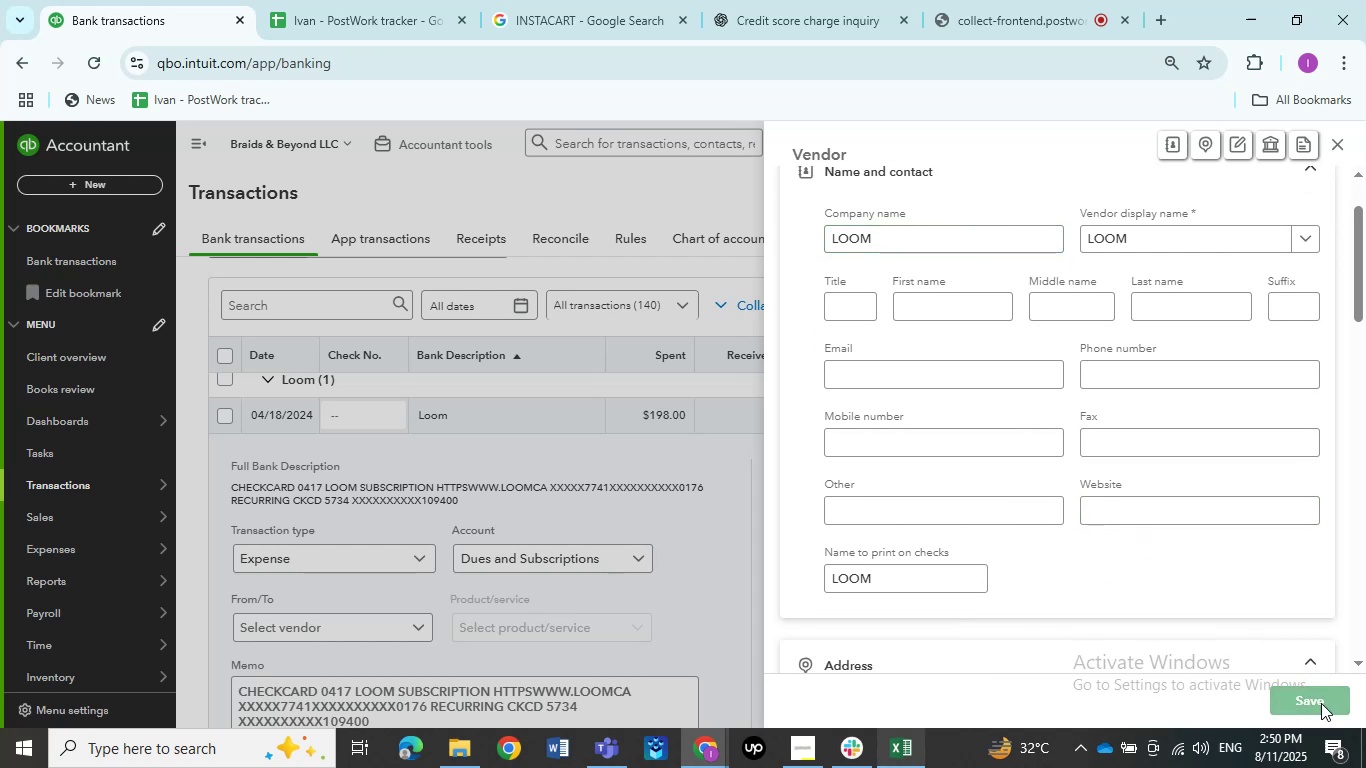 
left_click([668, 588])
 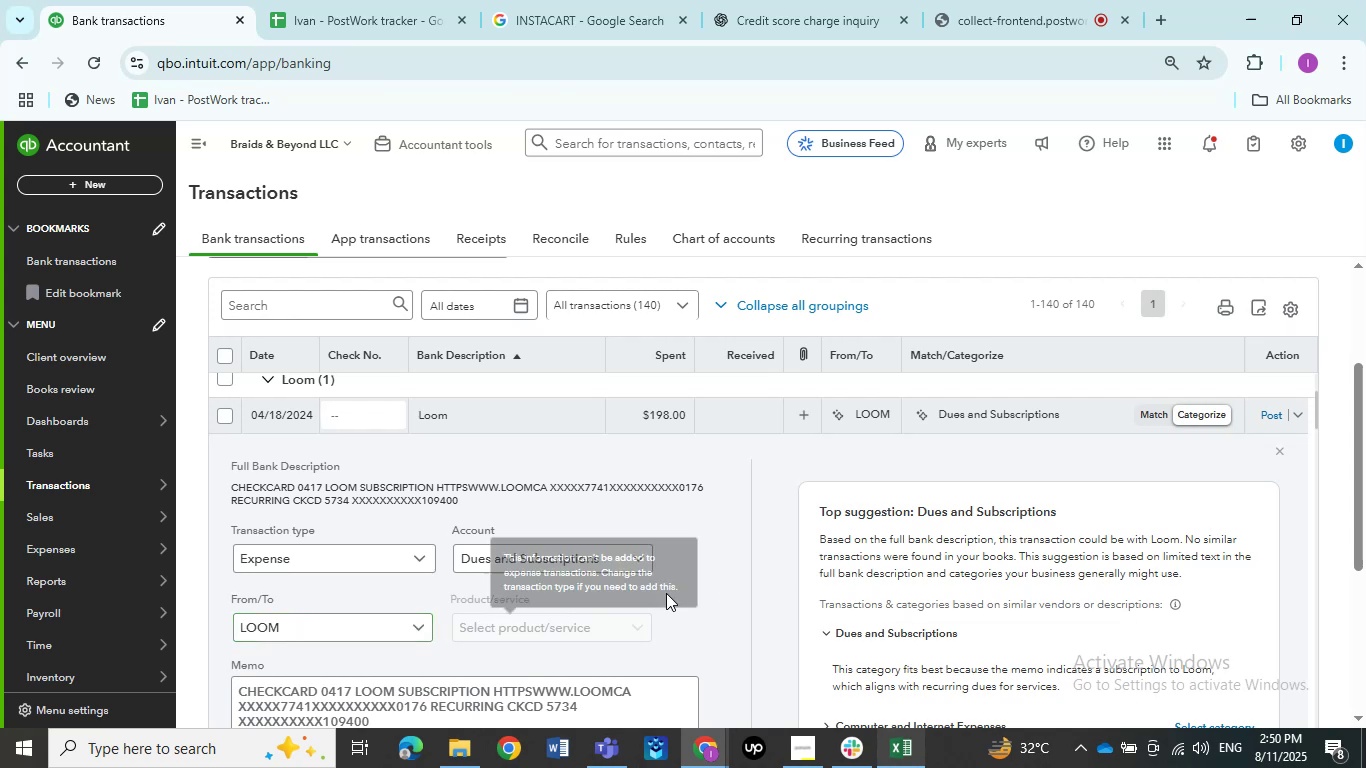 
scroll: coordinate [336, 644], scroll_direction: down, amount: 4.0
 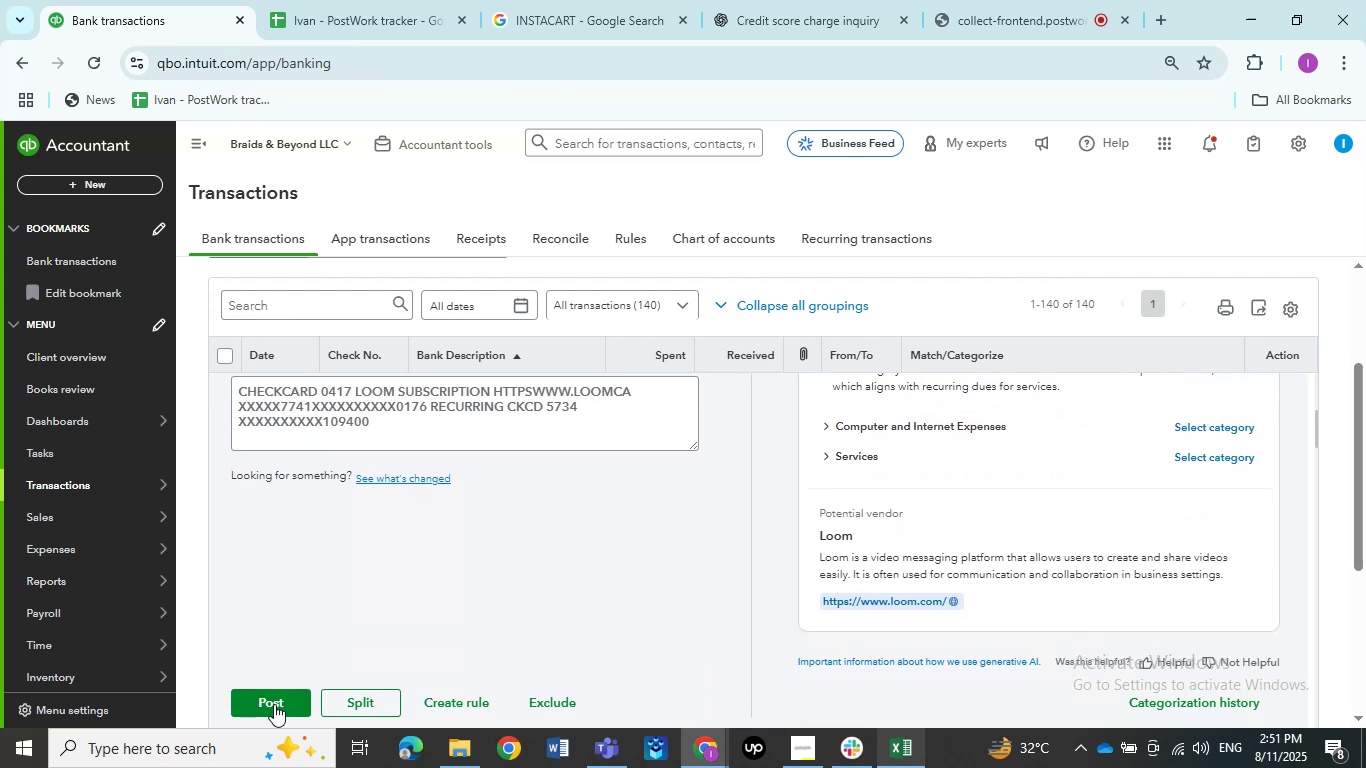 
left_click([274, 704])
 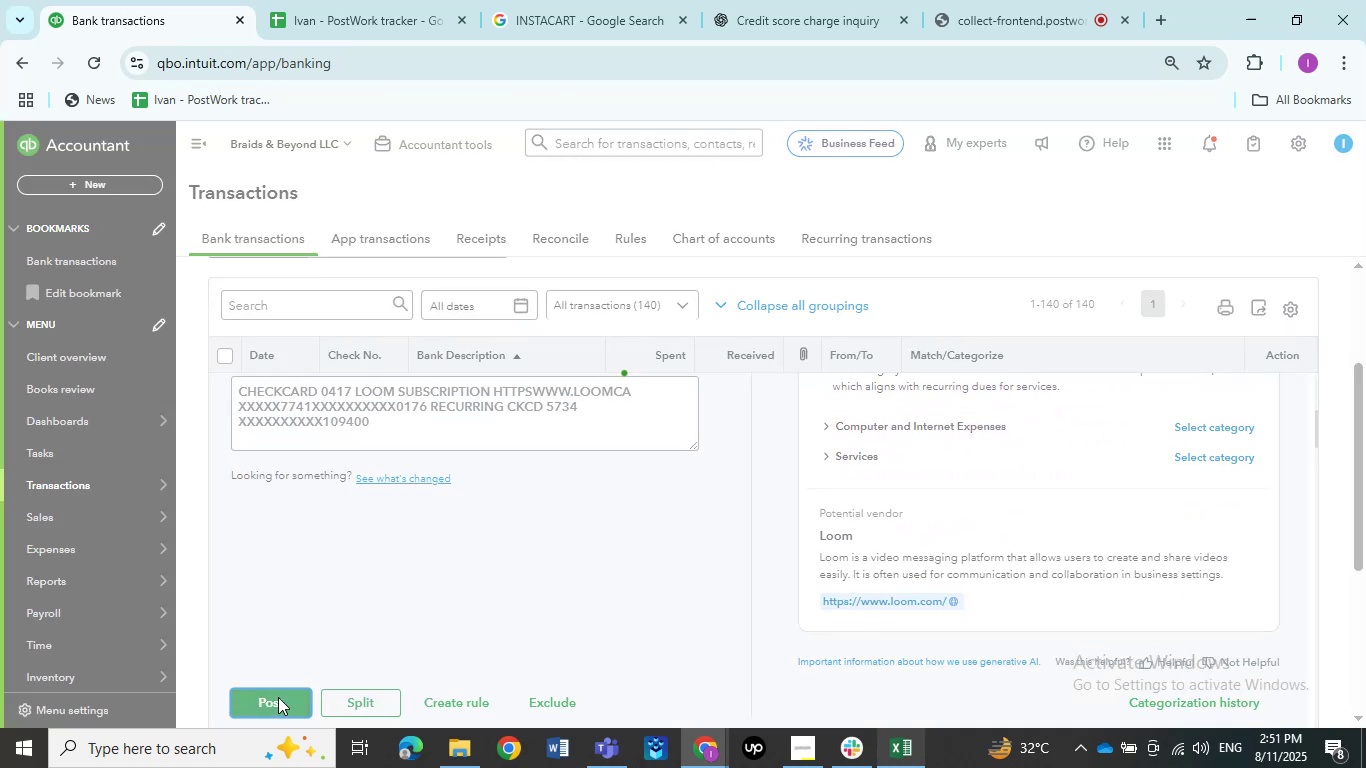 
mouse_move([553, 627])
 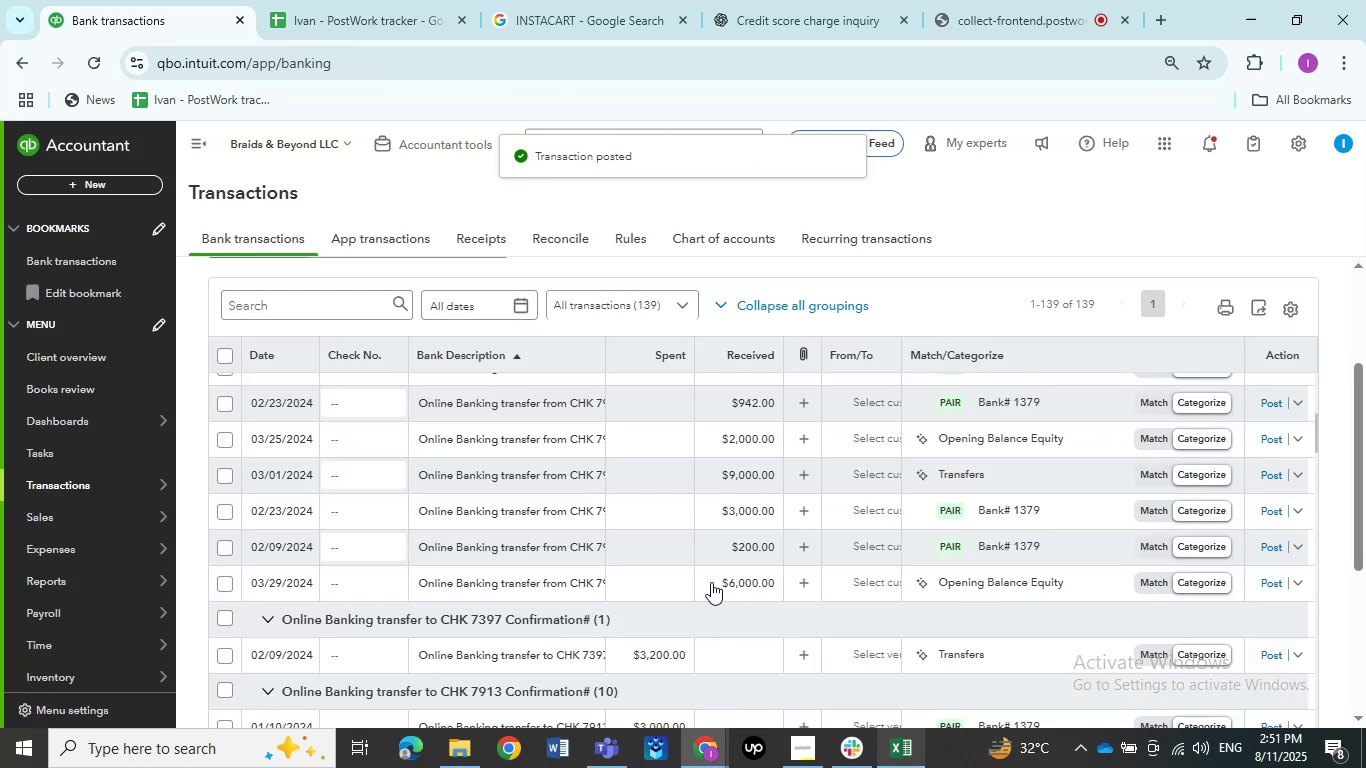 
scroll: coordinate [733, 554], scroll_direction: up, amount: 15.0
 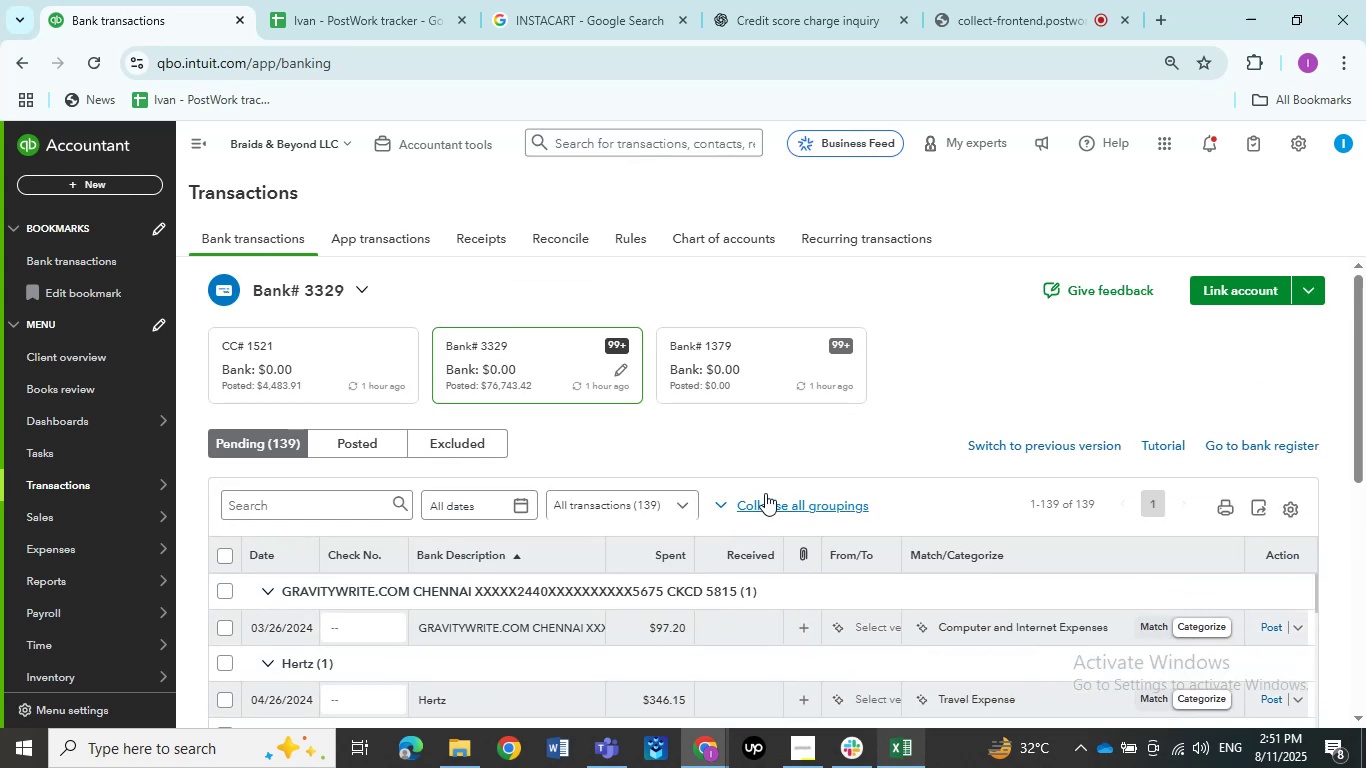 
scroll: coordinate [762, 421], scroll_direction: down, amount: 1.0
 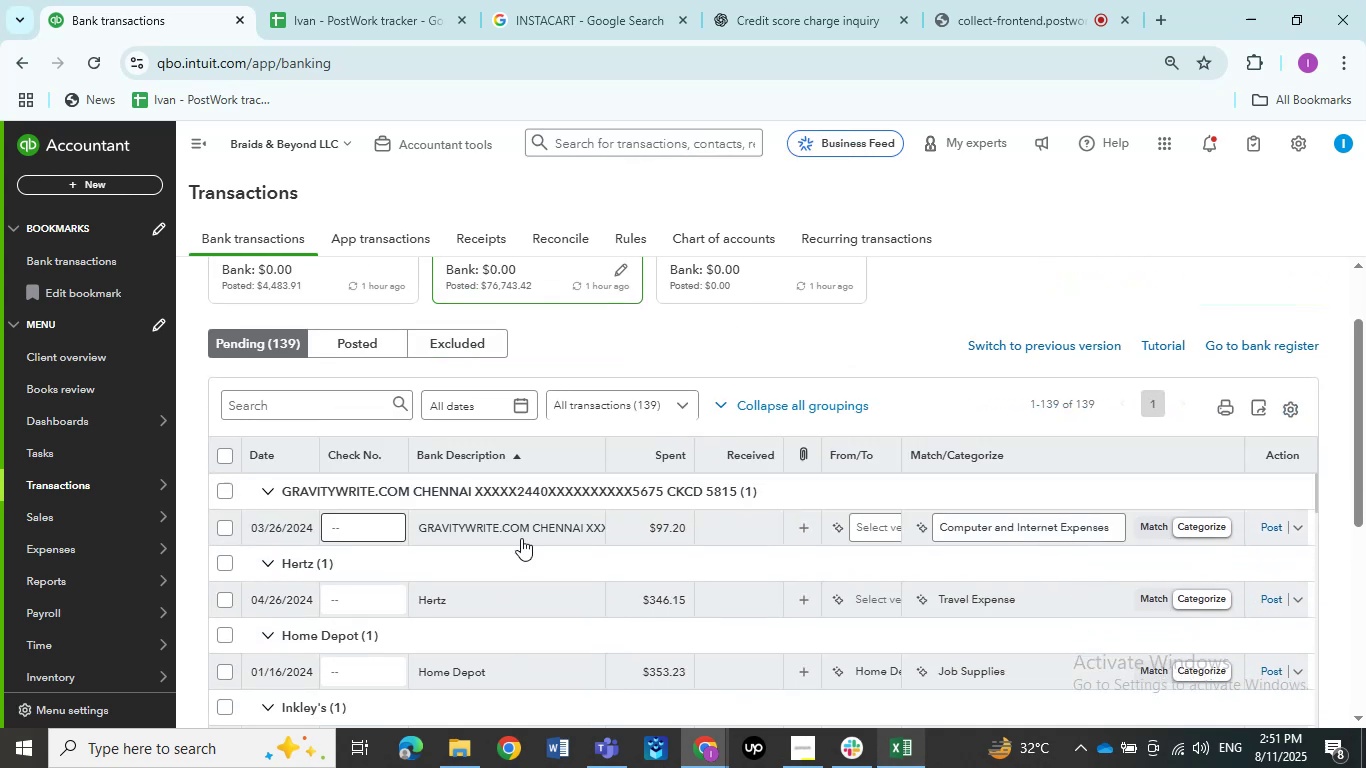 
left_click([515, 532])
 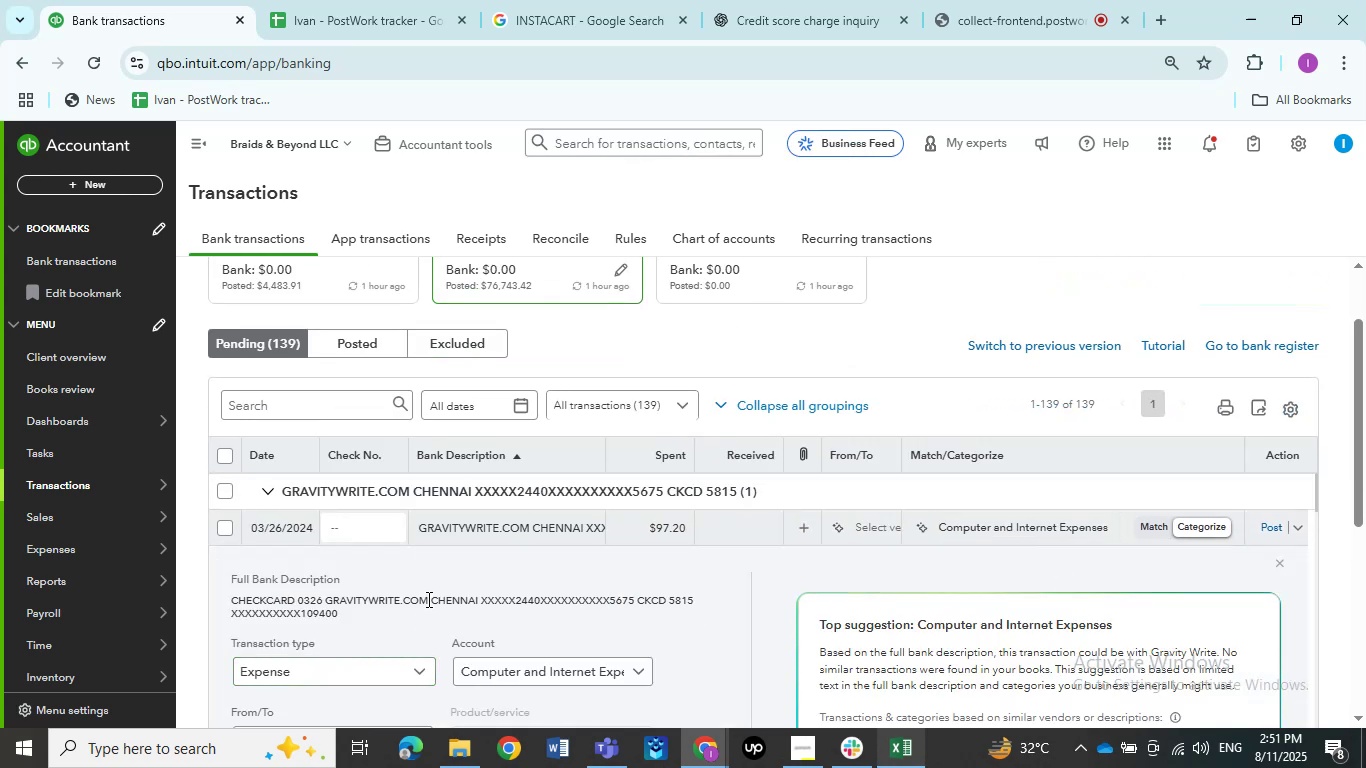 
left_click_drag(start_coordinate=[427, 599], to_coordinate=[325, 603])
 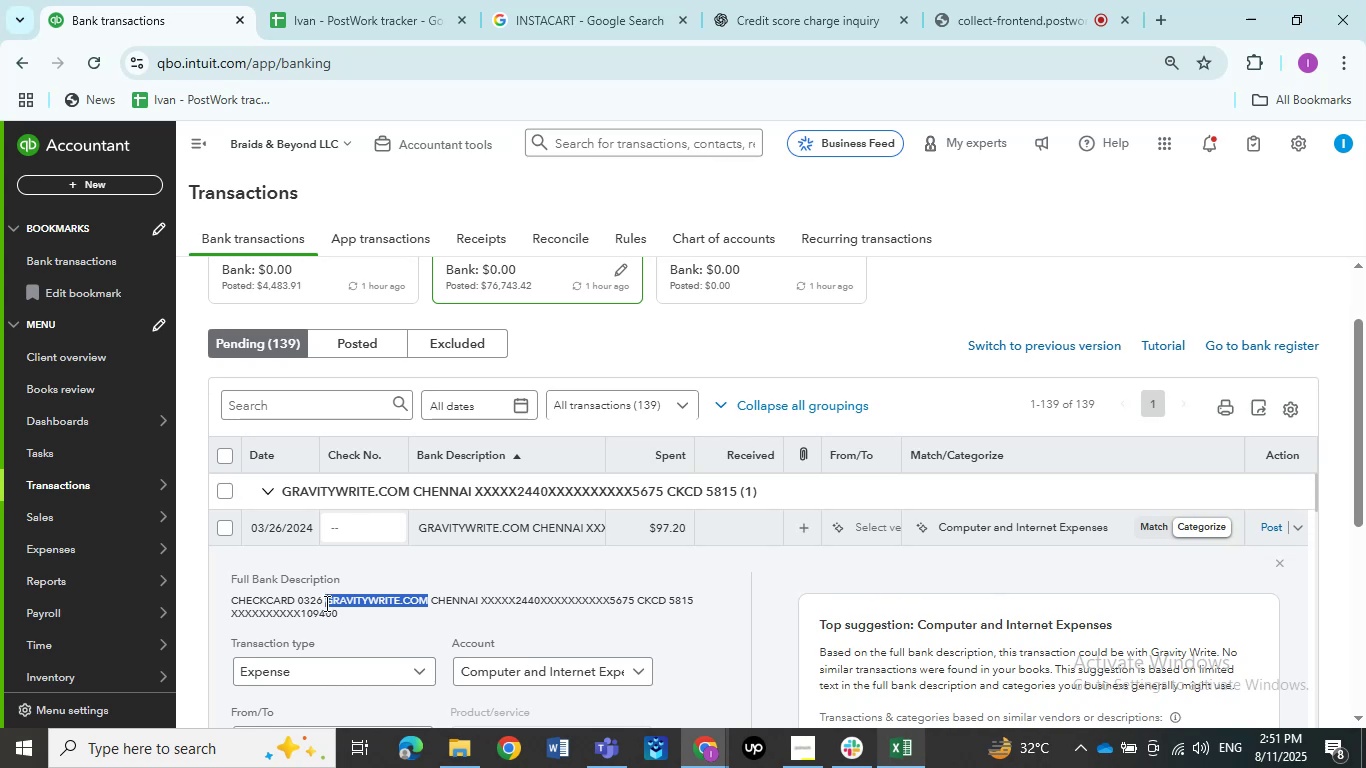 
key(Control+C)
 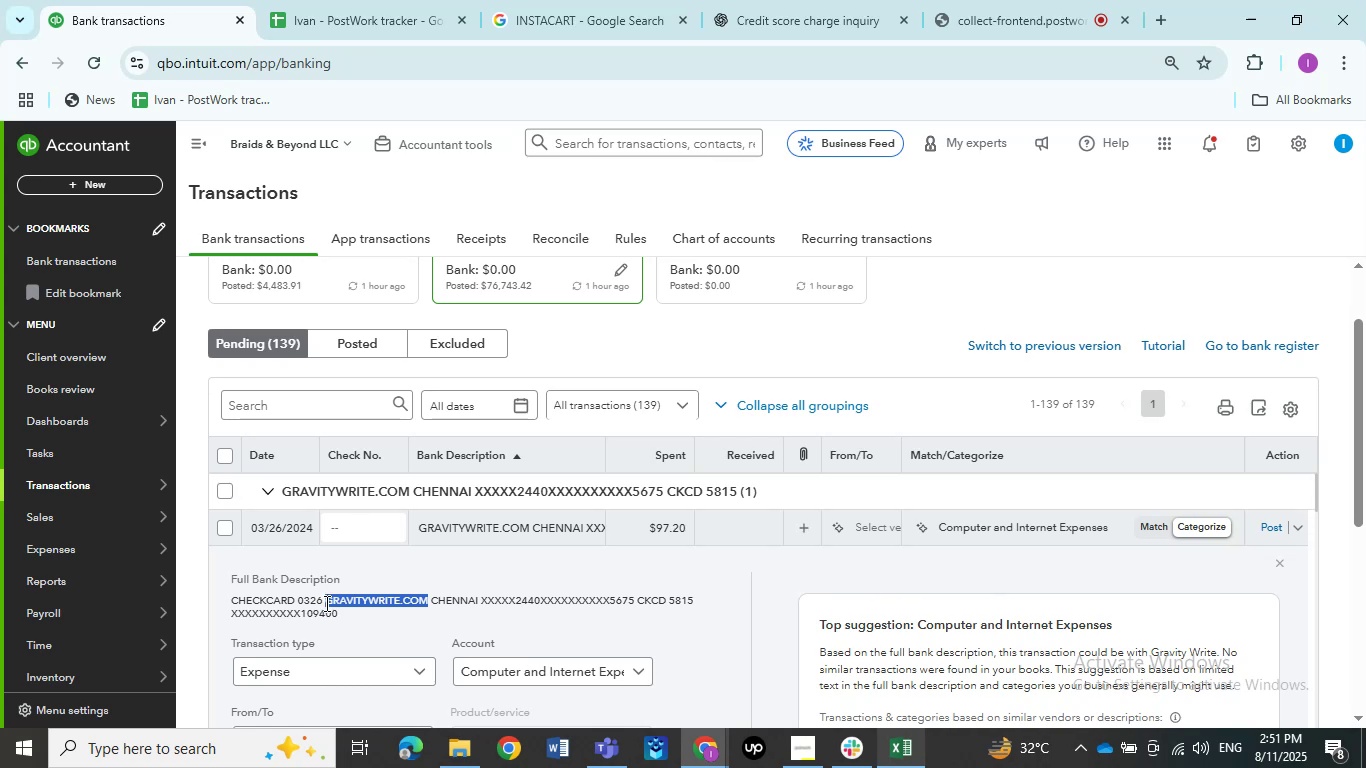 
key(Control+C)
 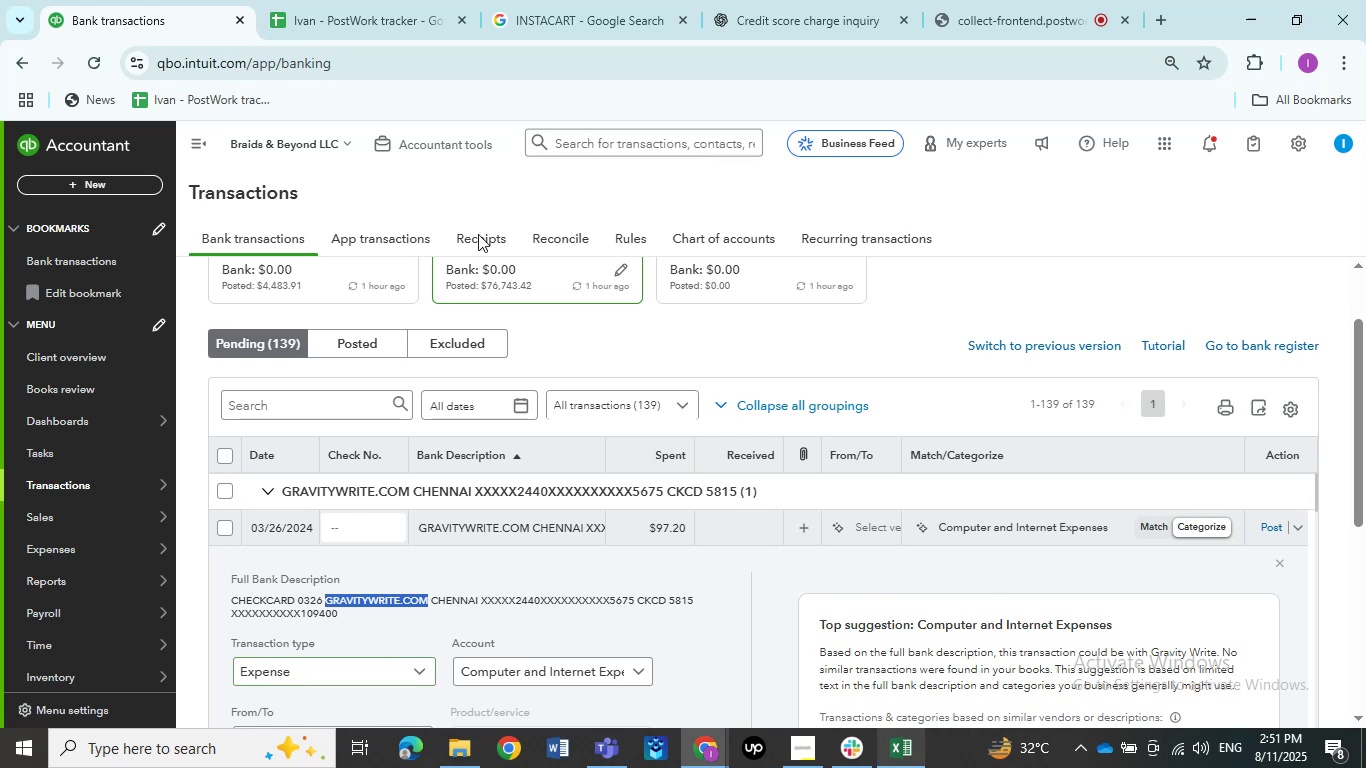 
left_click([581, 23])
 